 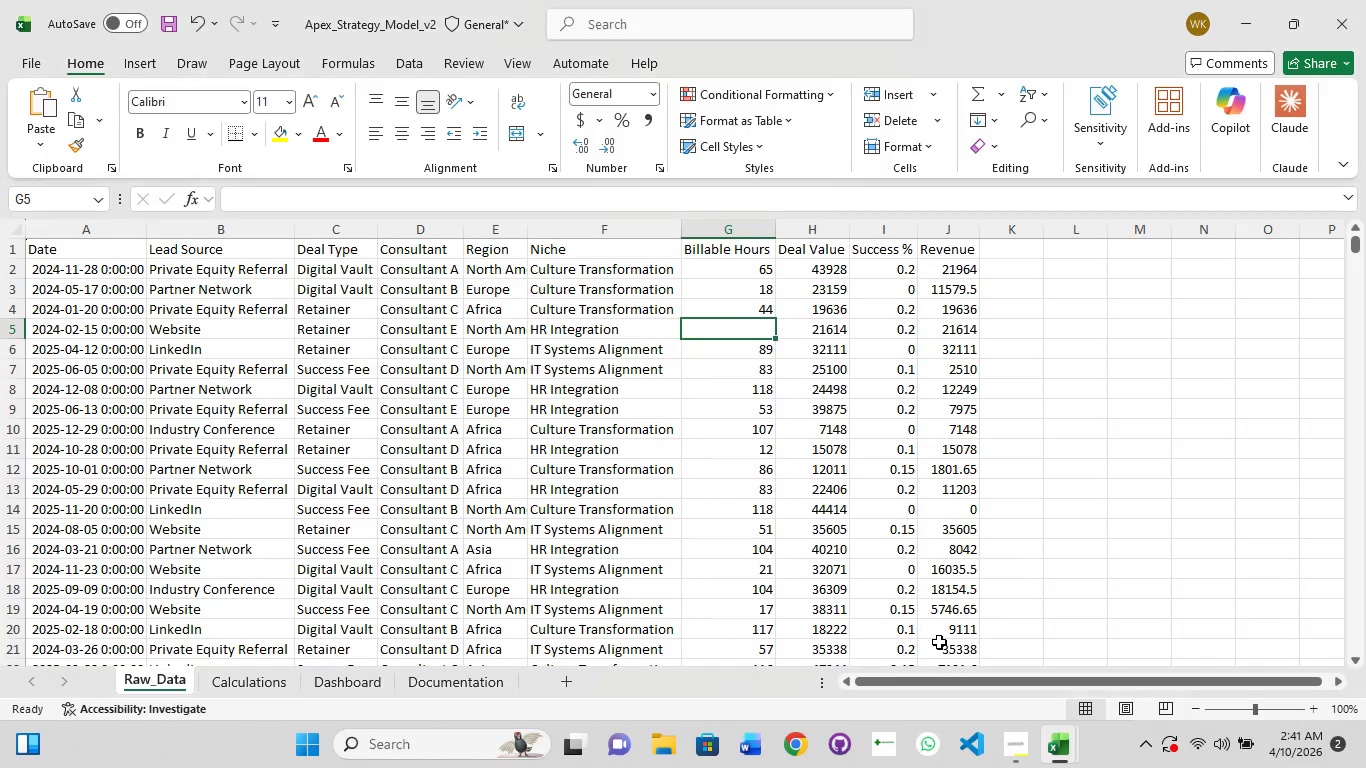 
mouse_move([1059, 745])
 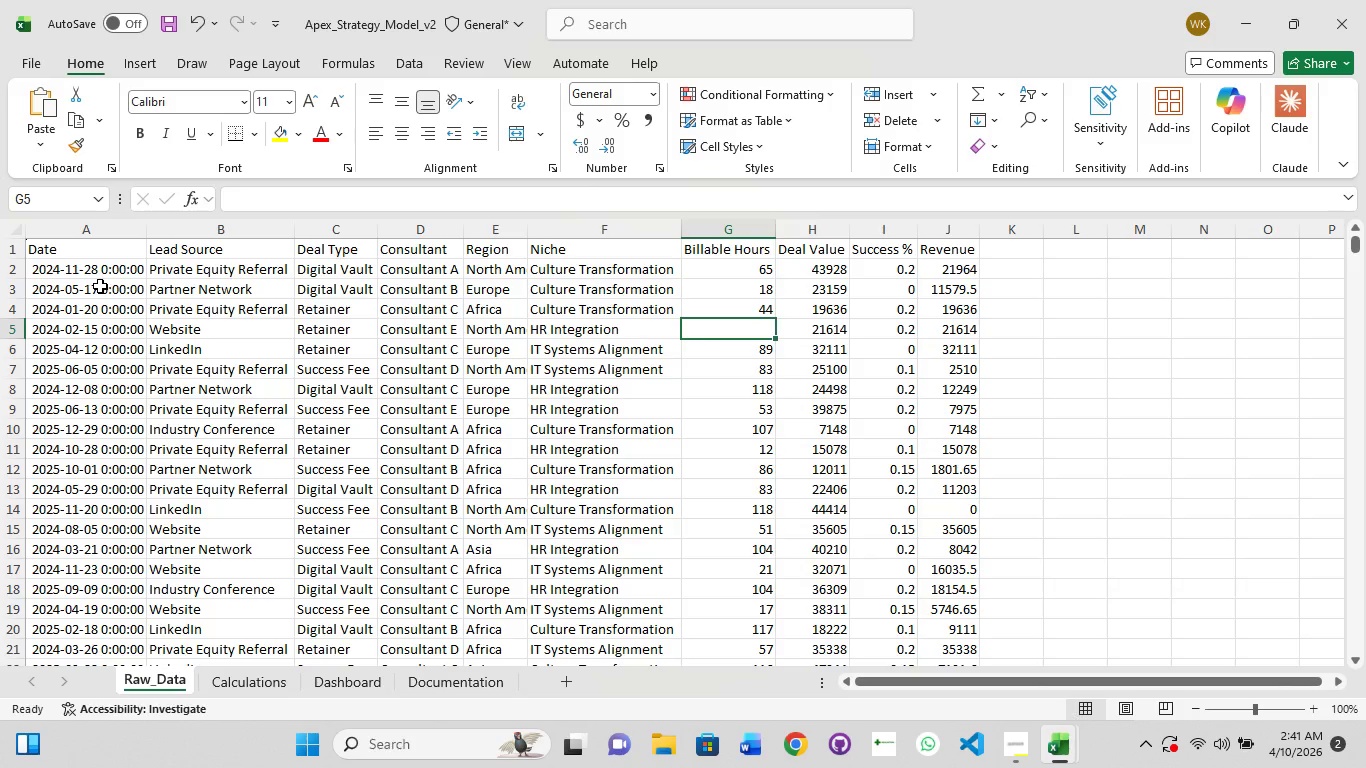 
wait(5.36)
 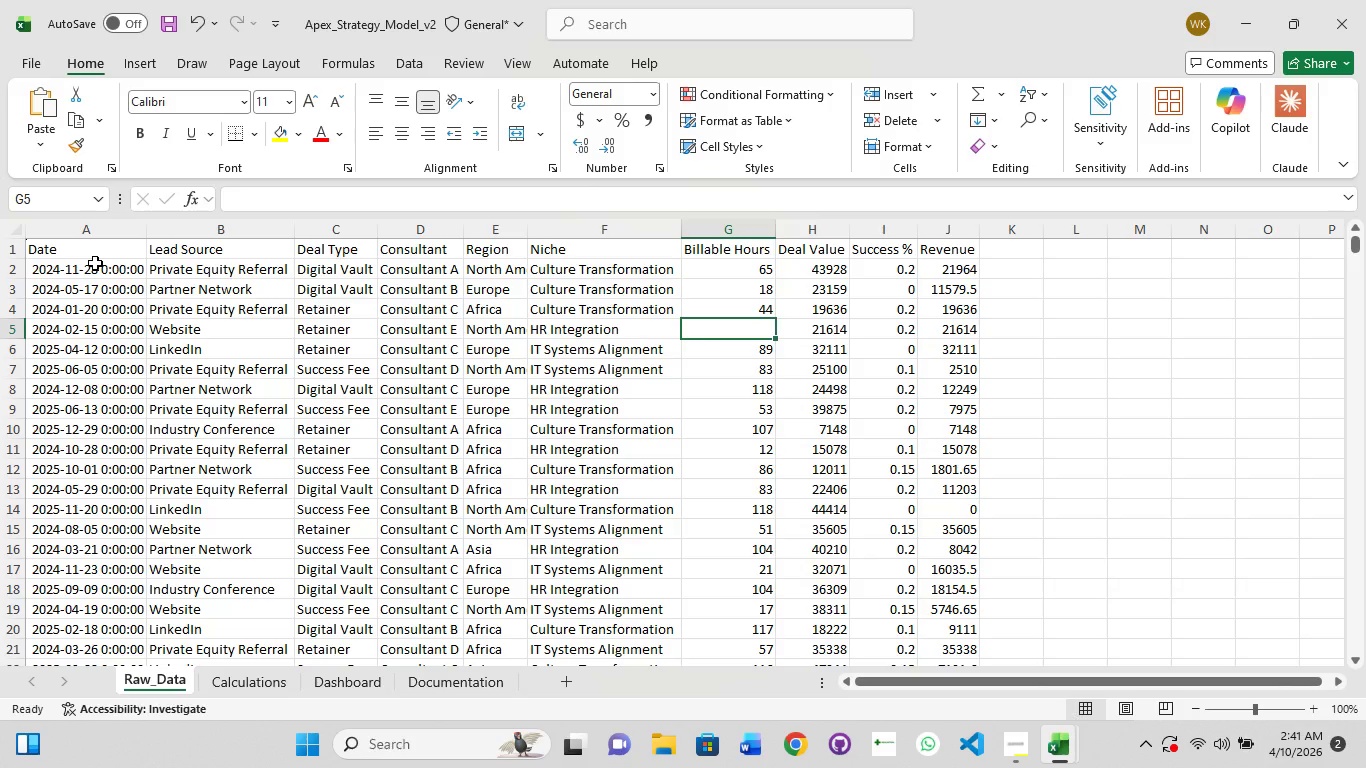 
hold_key(key=ShiftLeft, duration=1.06)
left_click([94, 272])
 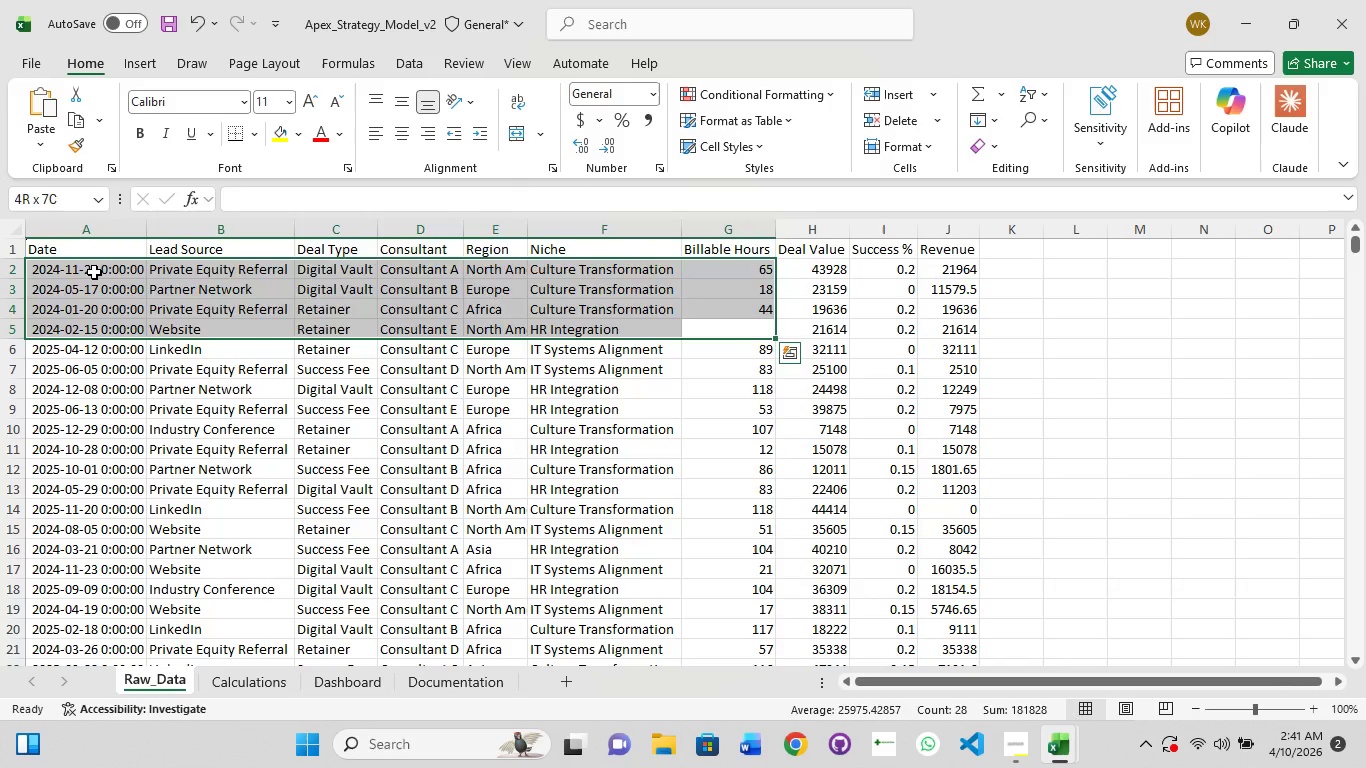 
left_click([94, 272])
 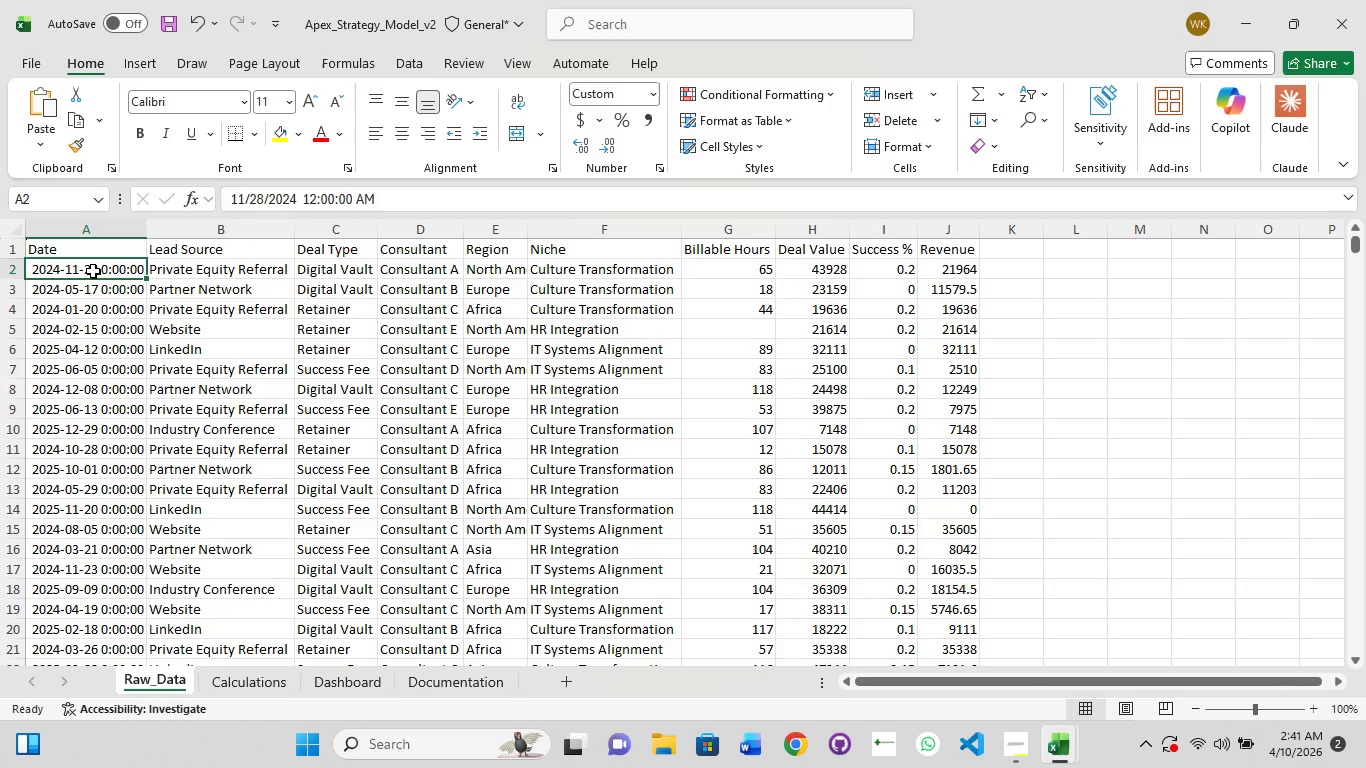 
hold_key(key=ShiftLeft, duration=1.5)
left_click([93, 271])
 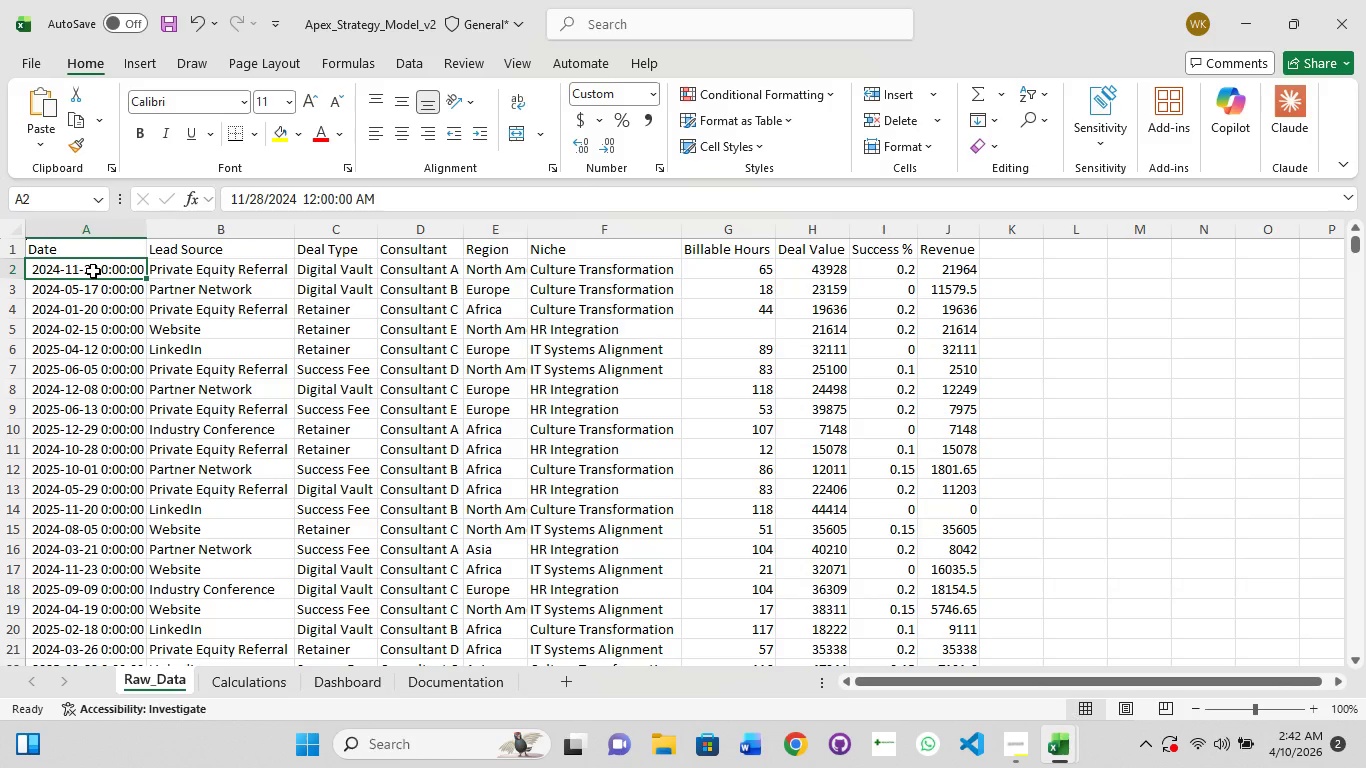 
hold_key(key=ShiftLeft, duration=1.5)
left_click_drag(start_coordinate=[93, 271], to_coordinate=[112, 363])
 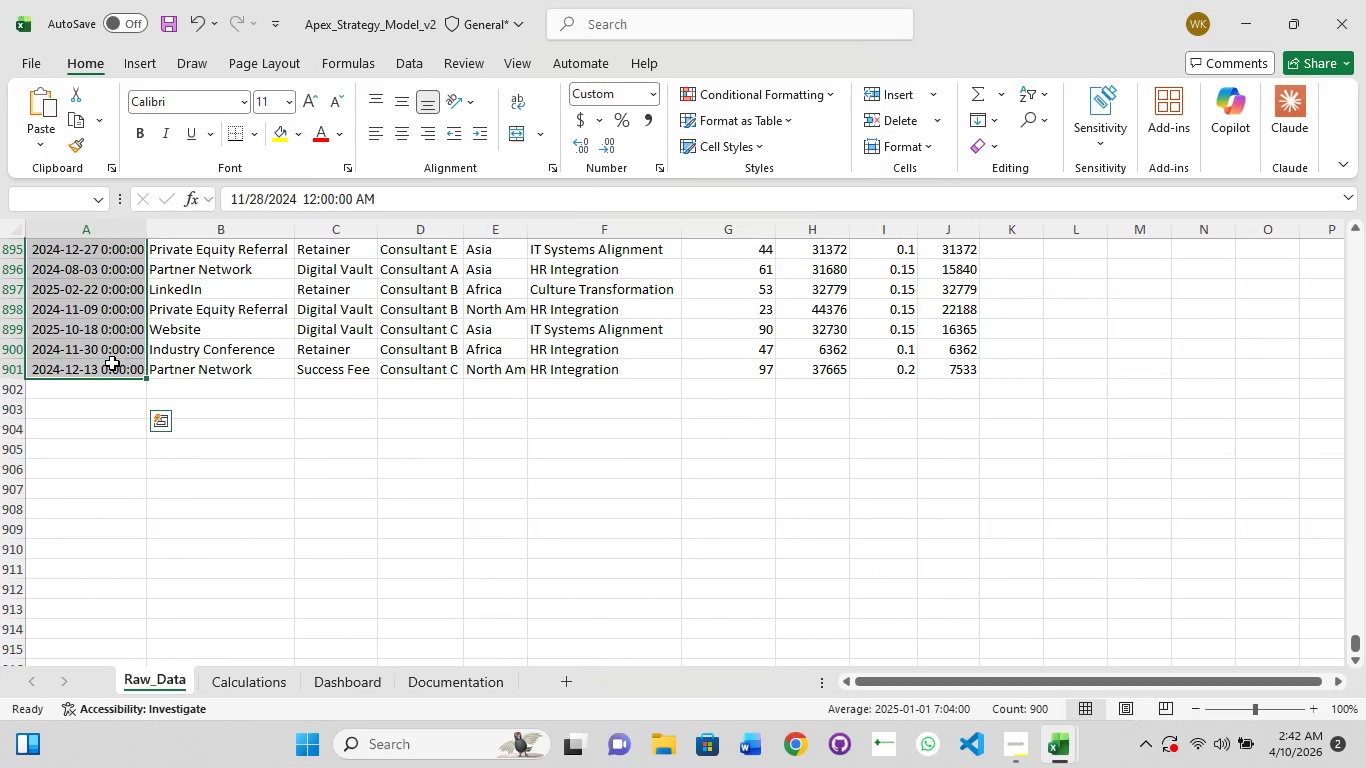 
hold_key(key=ShiftLeft, duration=1.51)
 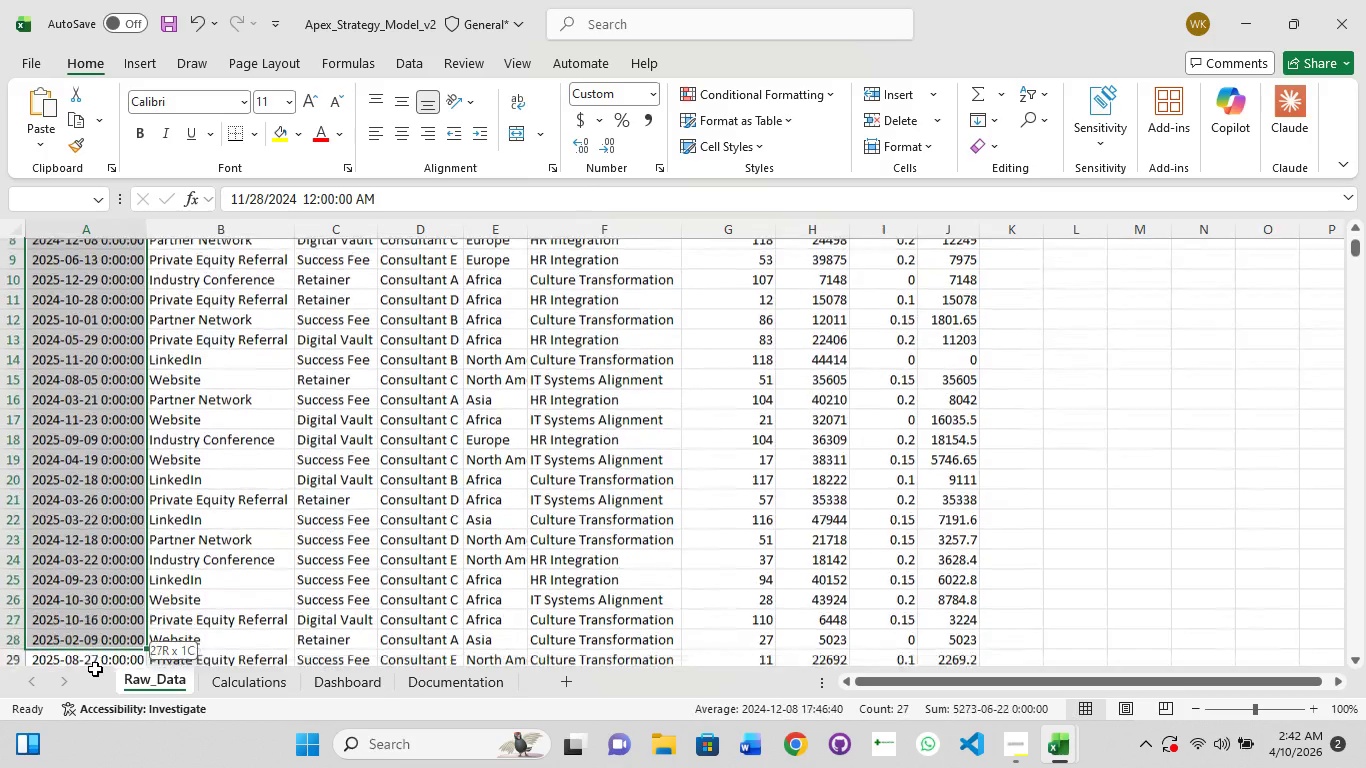 
hold_key(key=ShiftLeft, duration=1.5)
 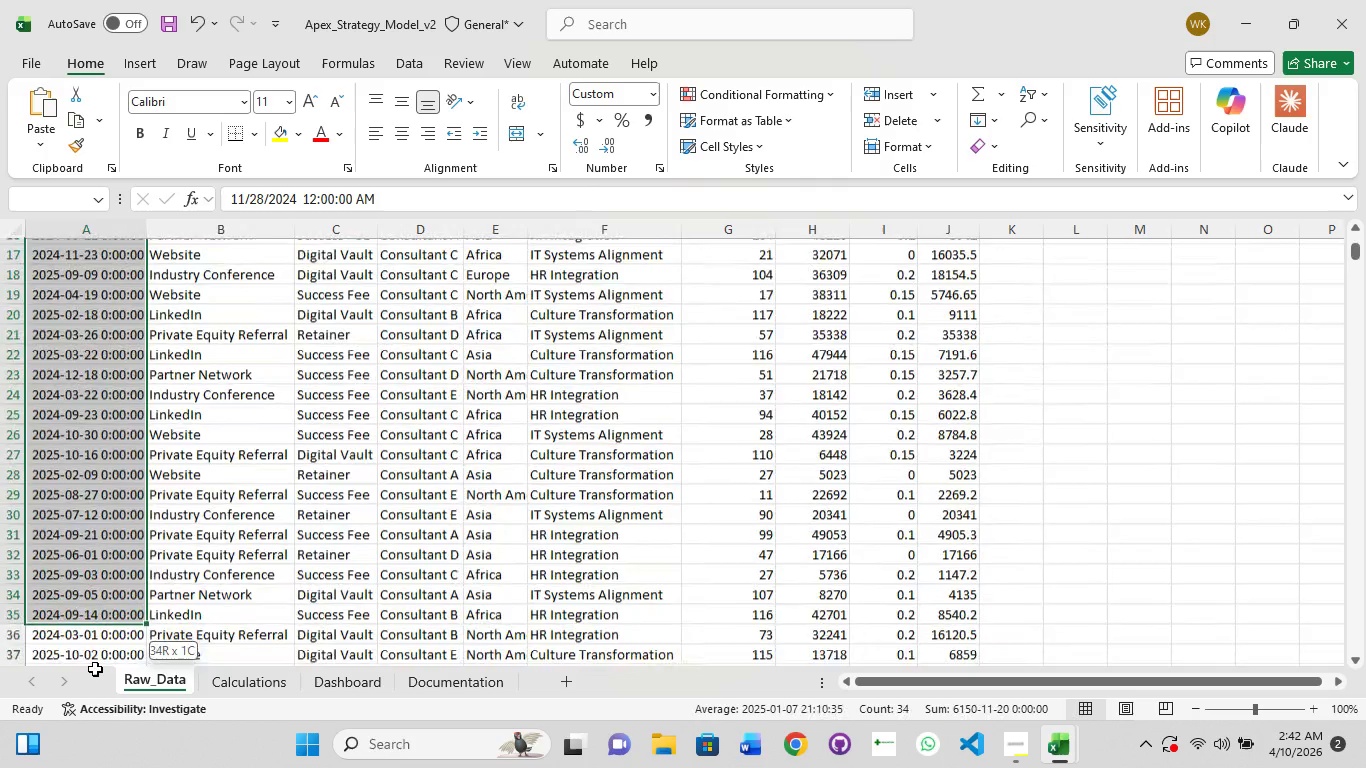 
hold_key(key=ShiftLeft, duration=1.5)
 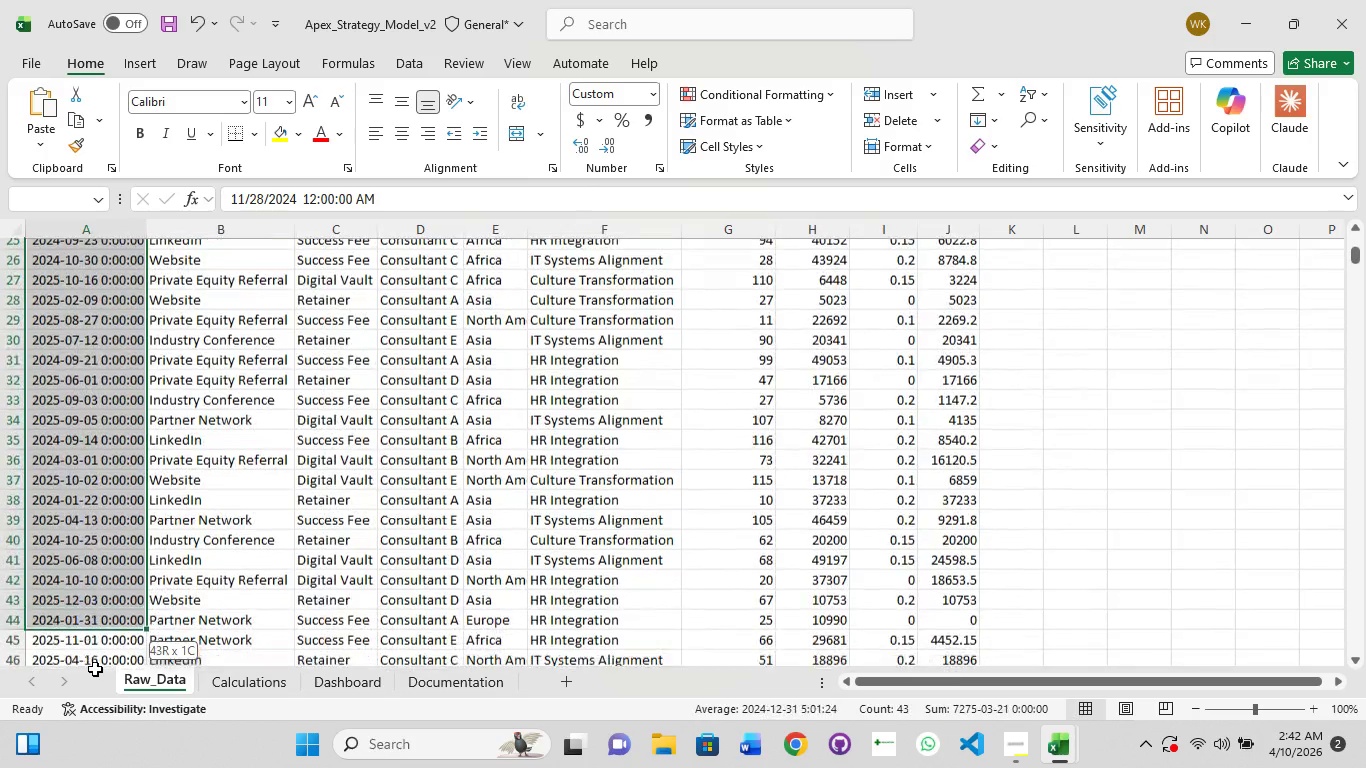 
hold_key(key=ShiftLeft, duration=1.52)
 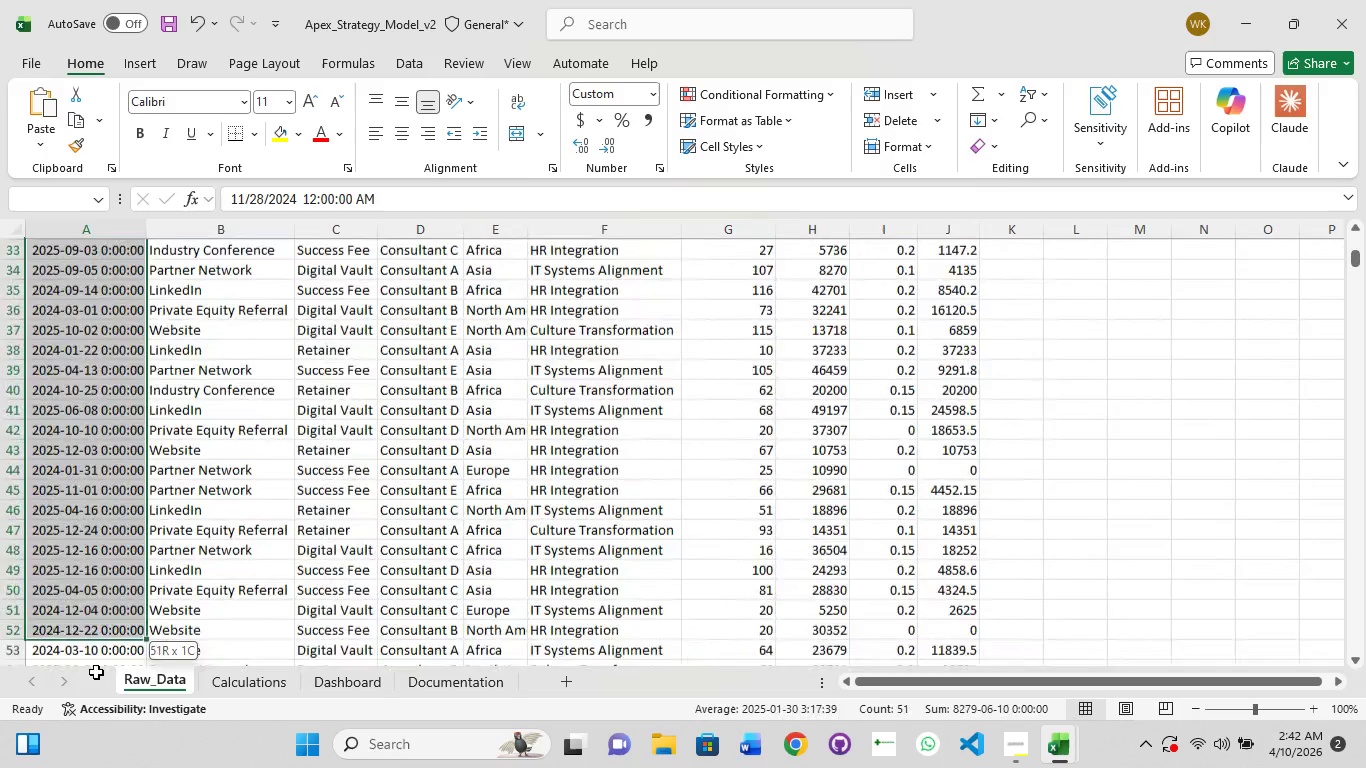 
hold_key(key=ShiftLeft, duration=1.5)
 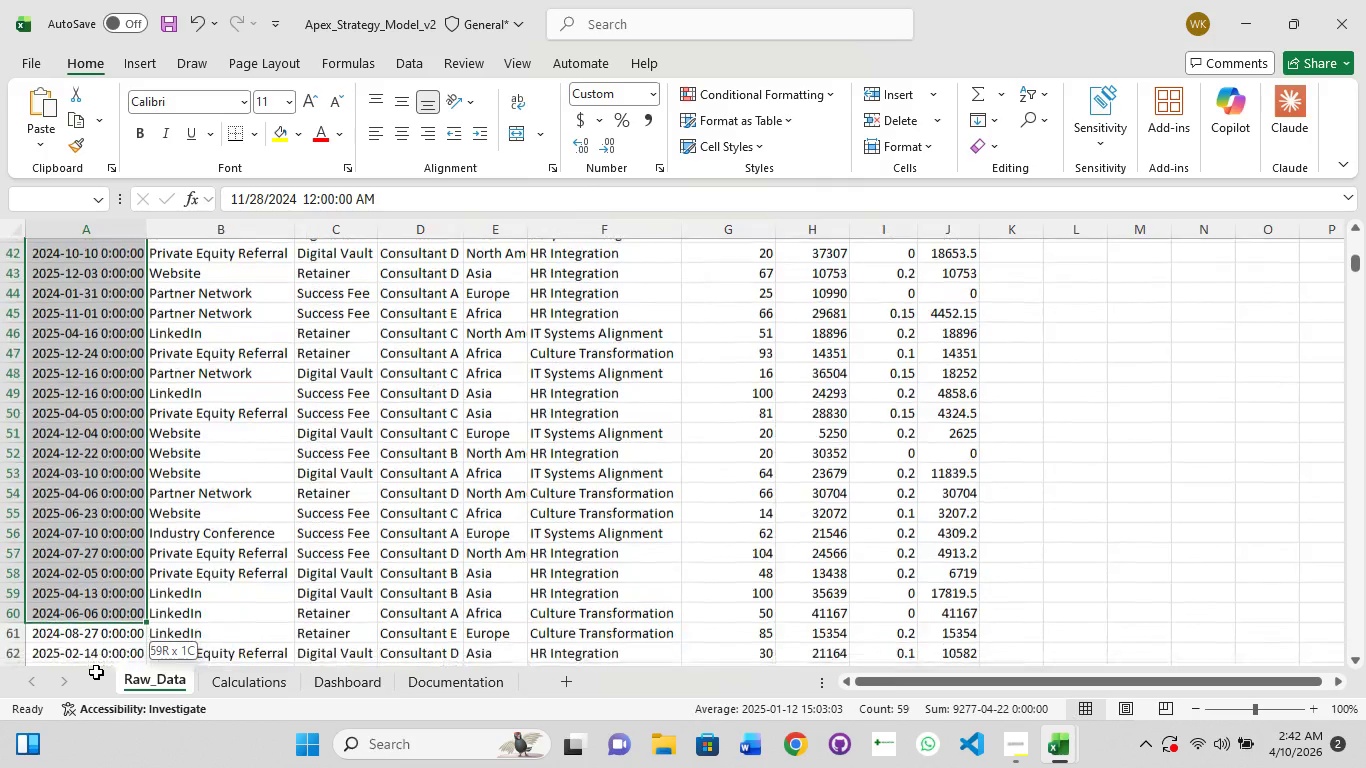 
hold_key(key=ShiftLeft, duration=1.5)
 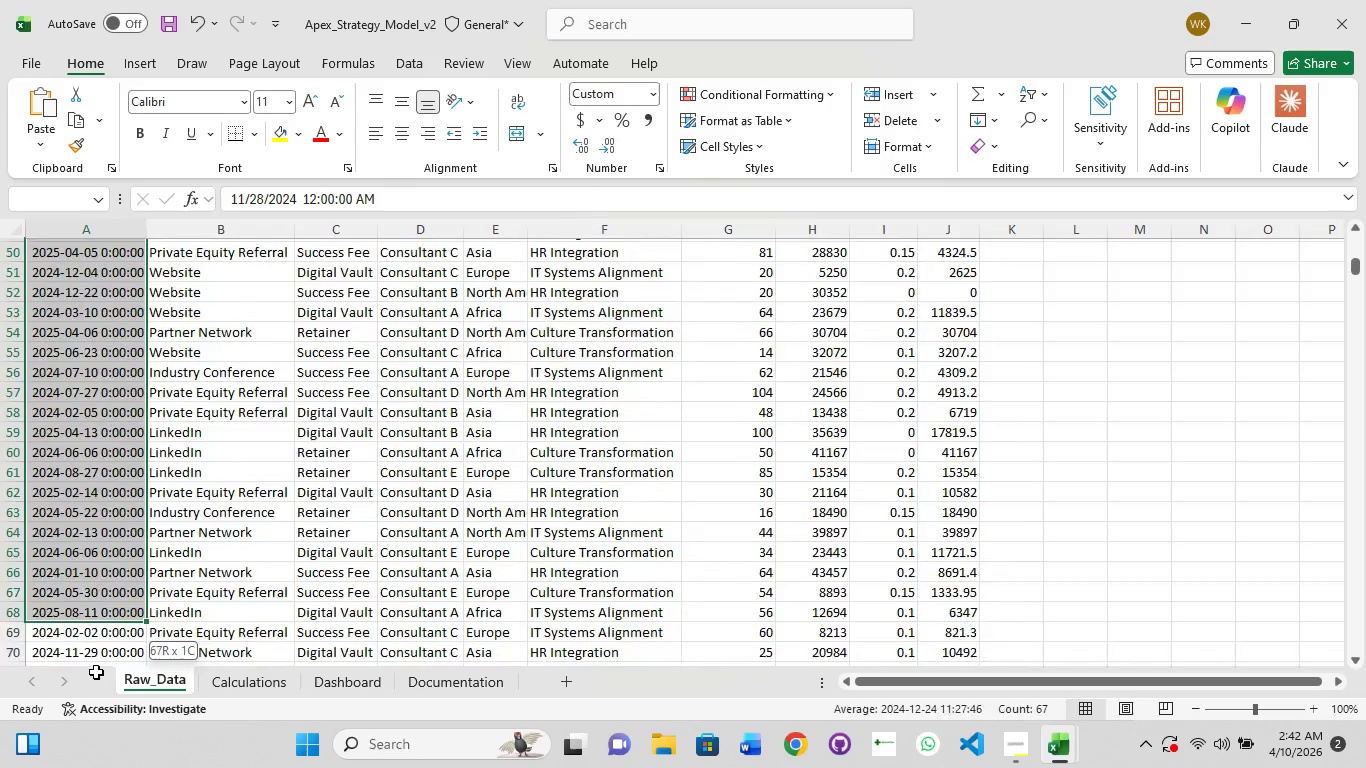 
hold_key(key=ShiftLeft, duration=1.51)
 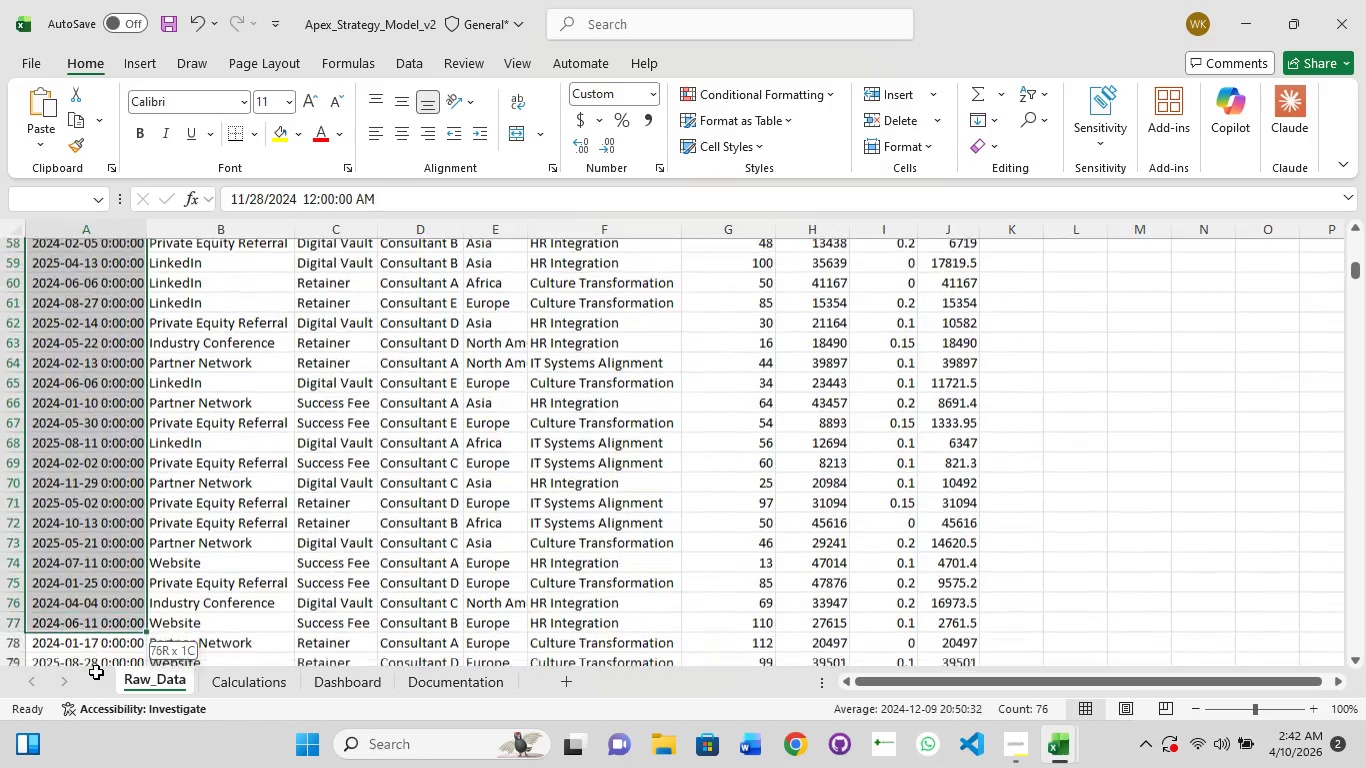 
hold_key(key=ShiftLeft, duration=1.5)
 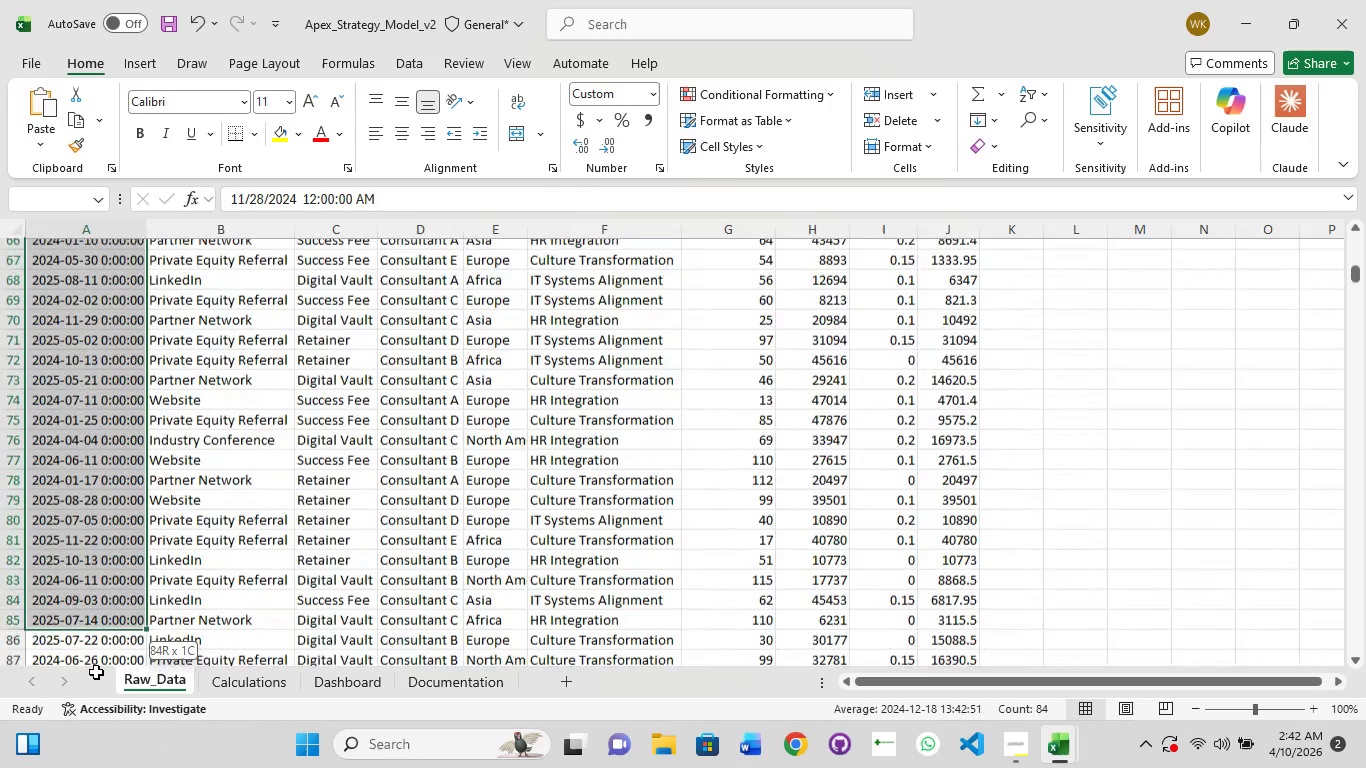 
hold_key(key=ShiftLeft, duration=1.5)
 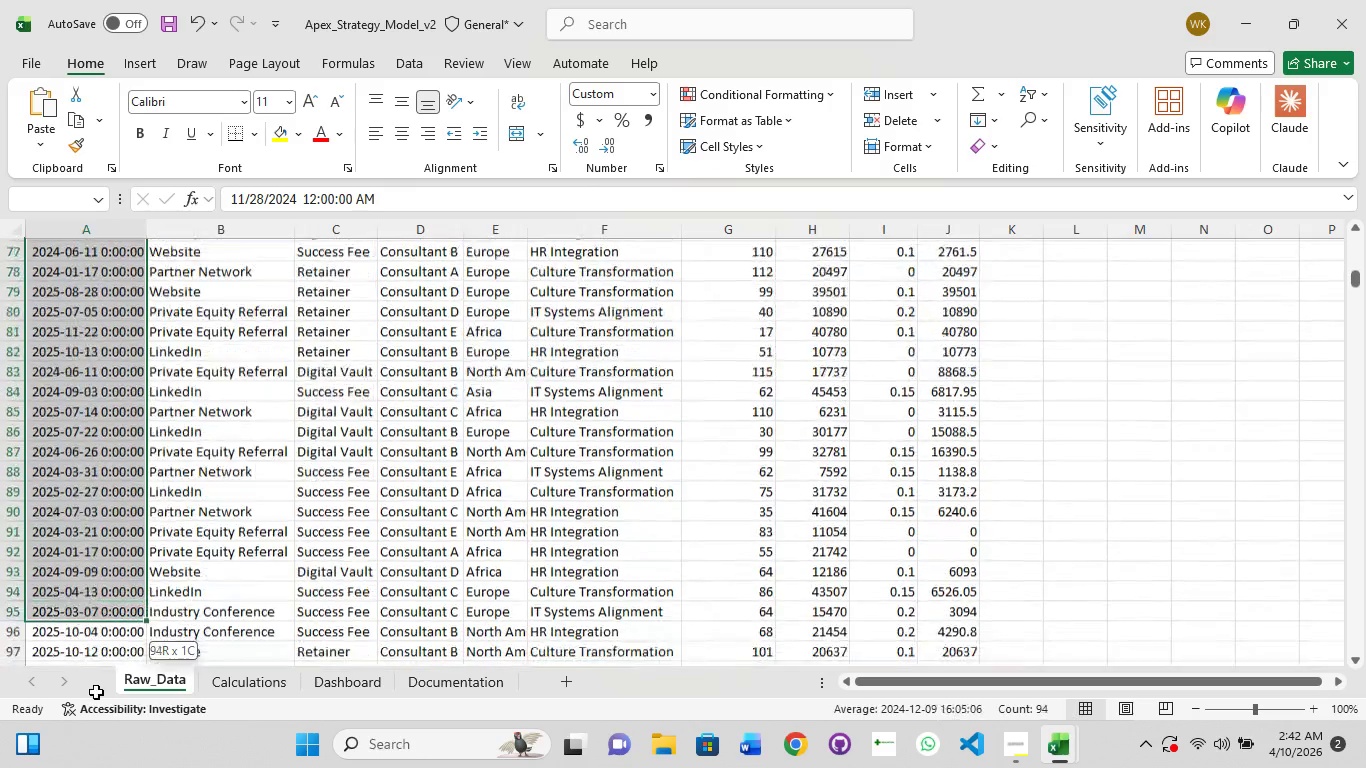 
hold_key(key=ShiftLeft, duration=1.52)
 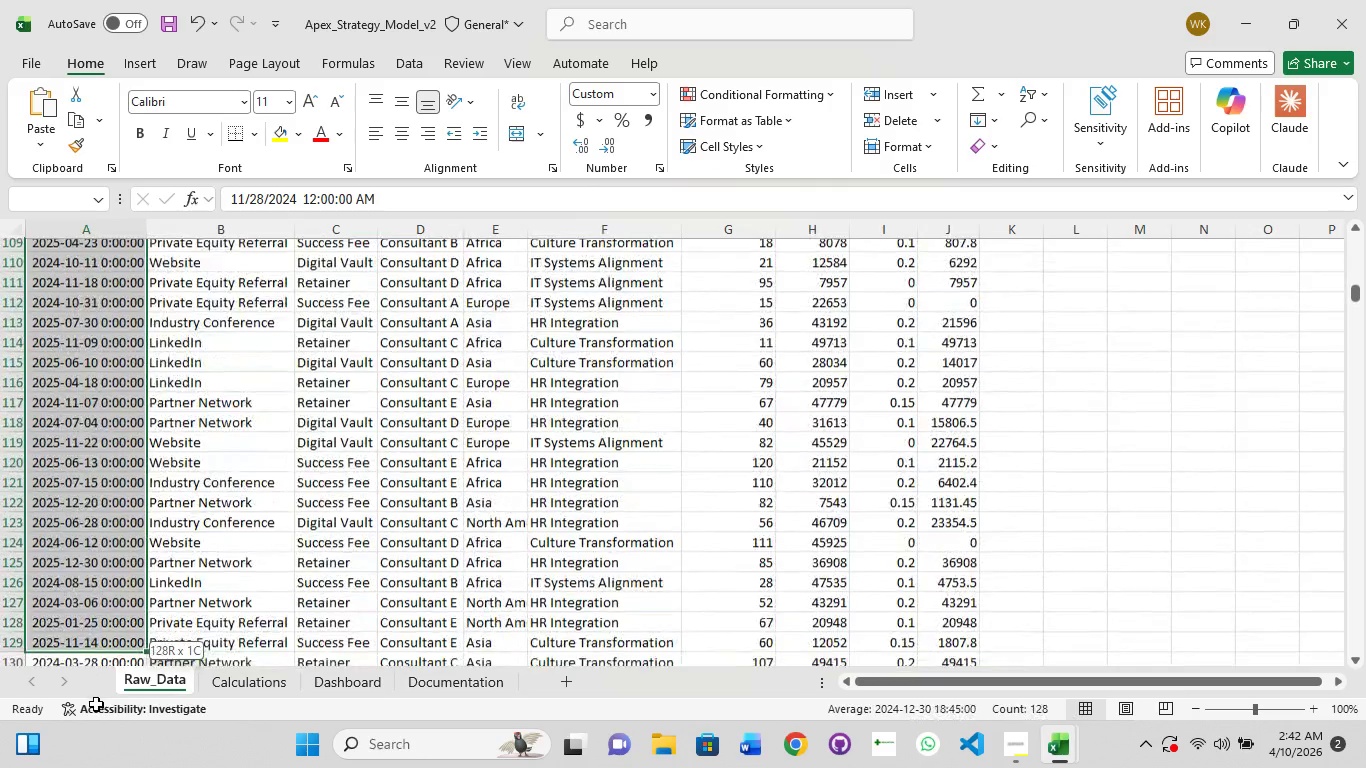 
hold_key(key=ShiftLeft, duration=1.5)
 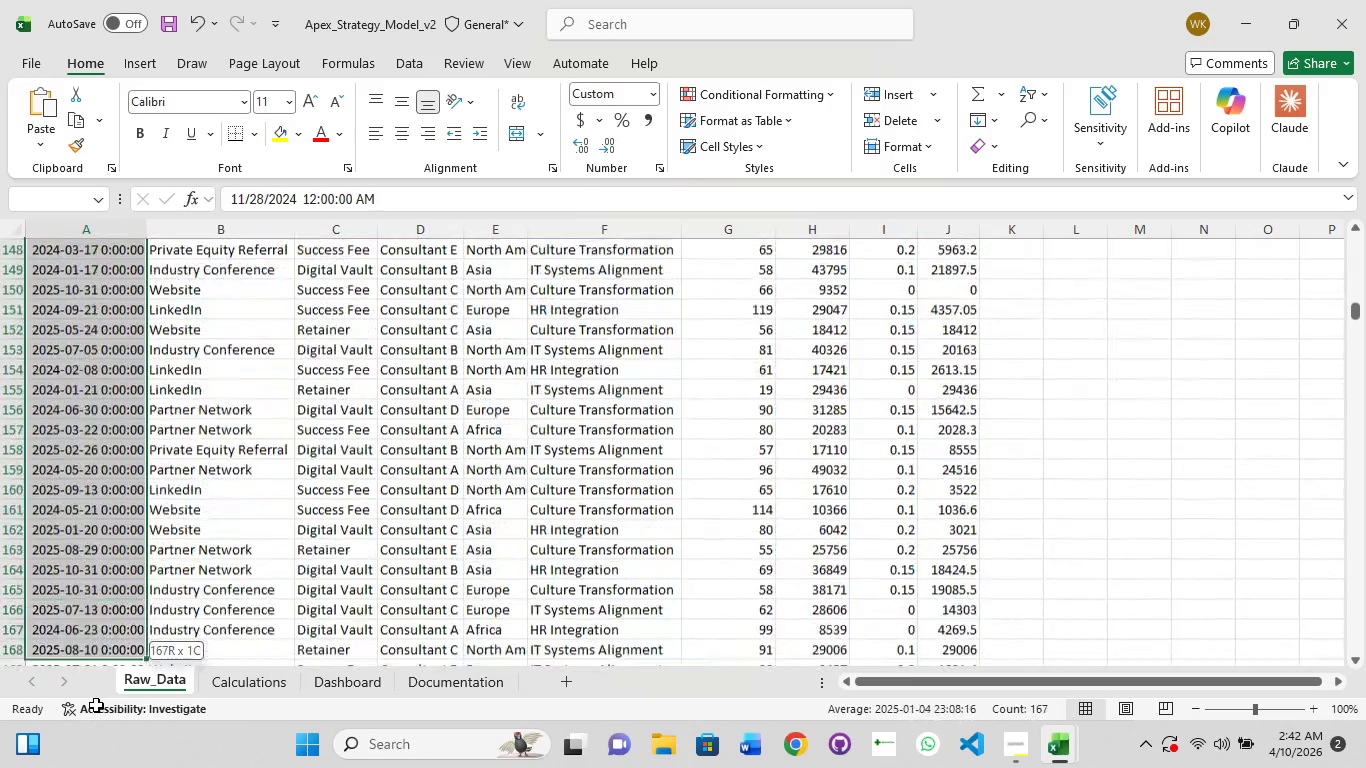 
hold_key(key=ShiftLeft, duration=1.52)
 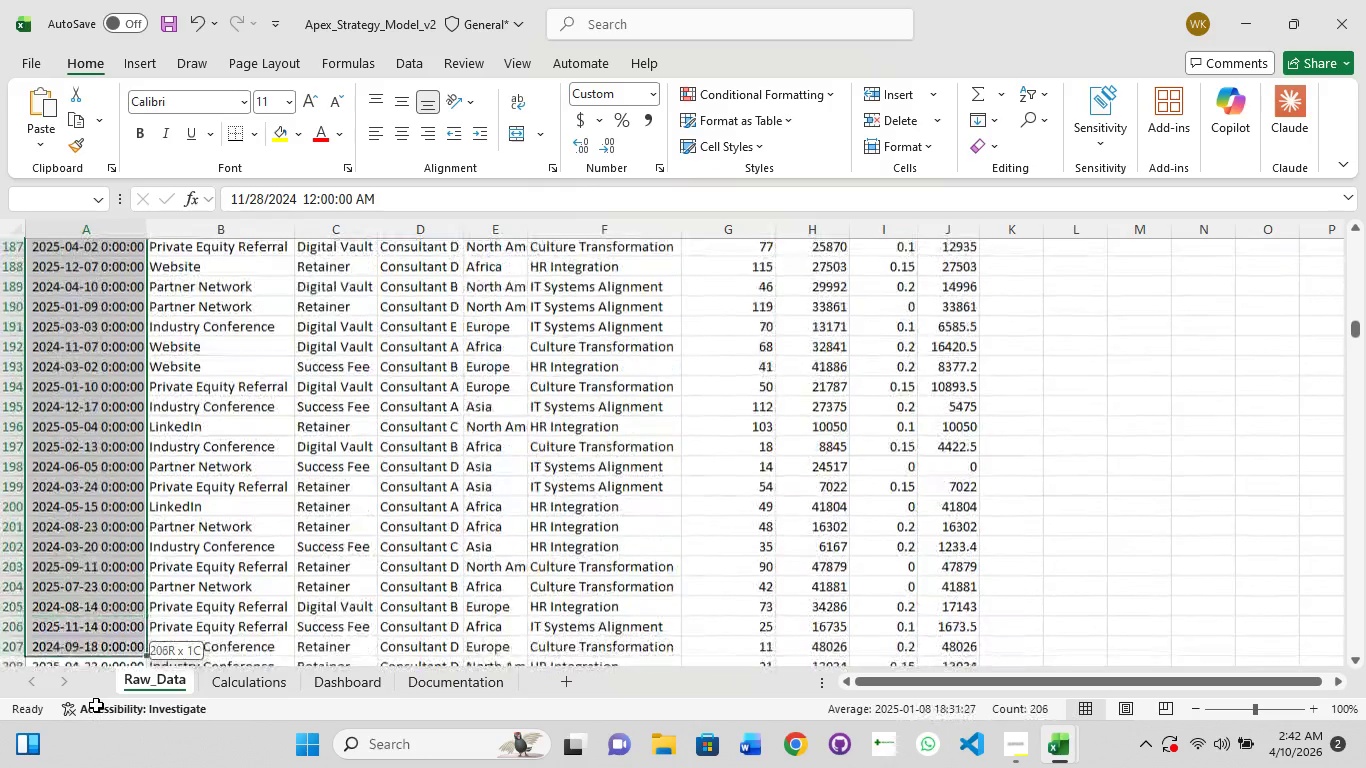 
hold_key(key=ShiftLeft, duration=1.5)
 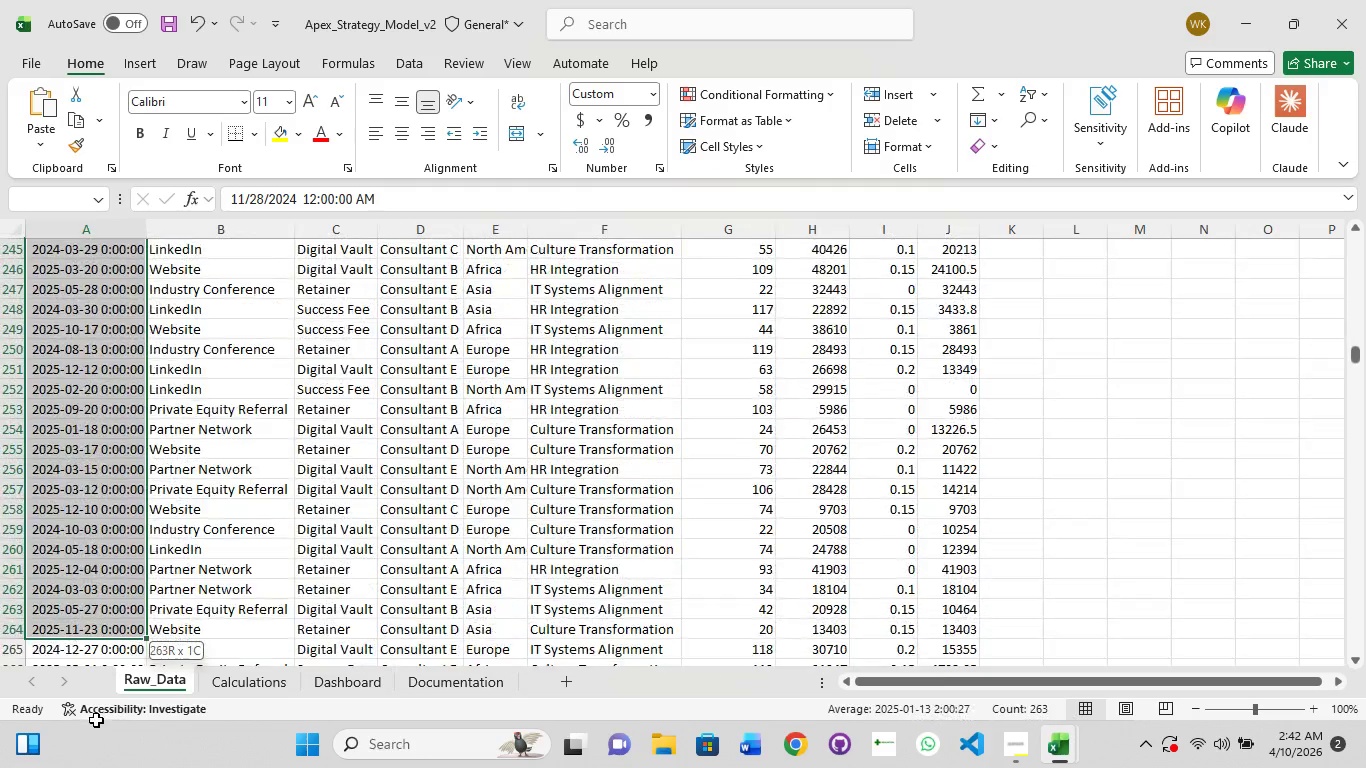 
hold_key(key=ShiftLeft, duration=1.5)
 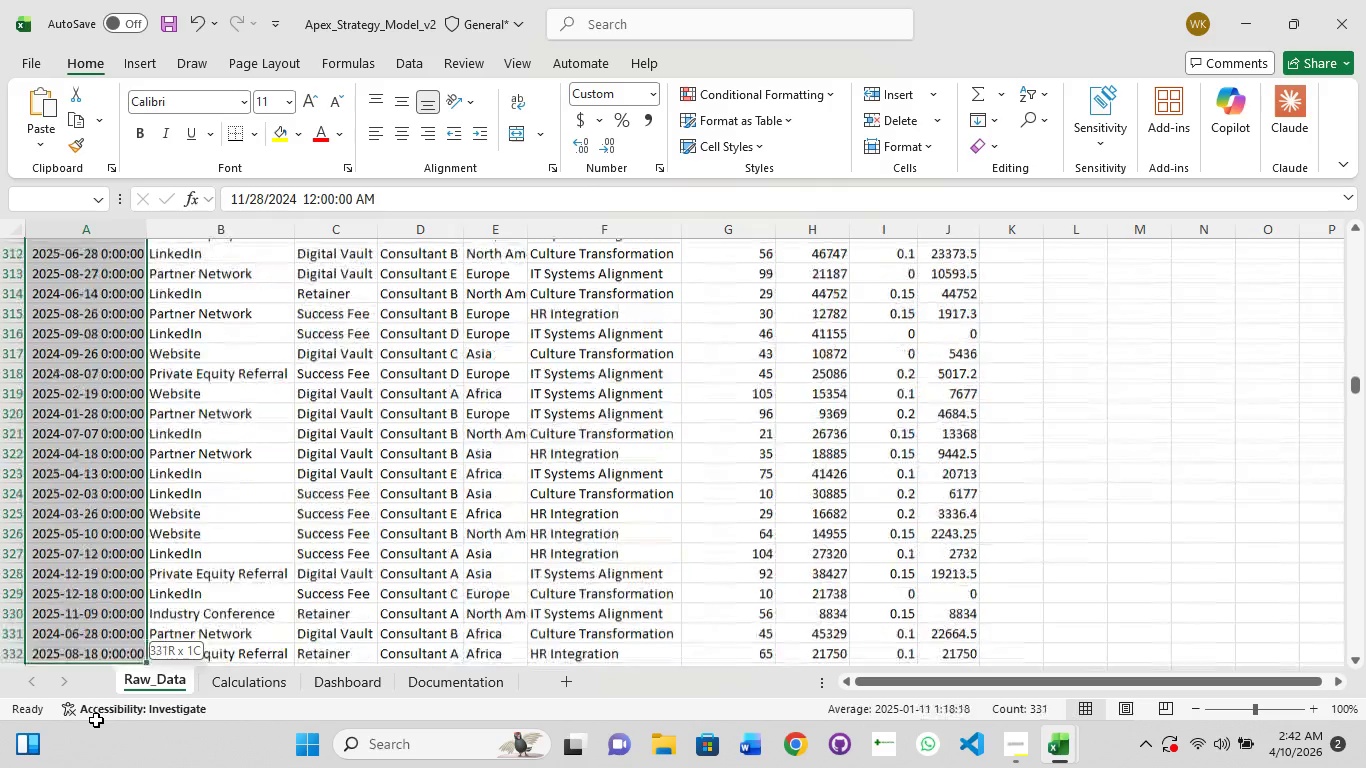 
hold_key(key=ShiftLeft, duration=1.51)
 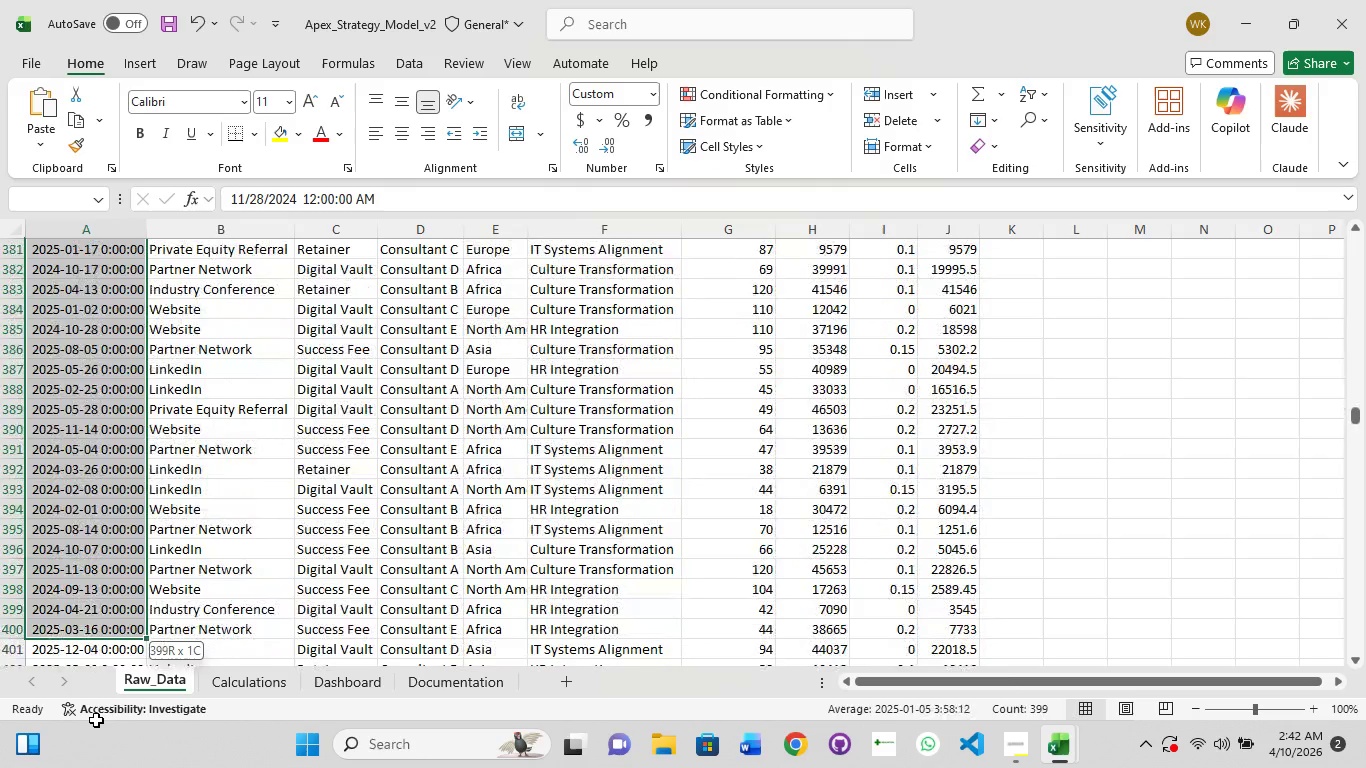 
hold_key(key=ShiftLeft, duration=1.5)
 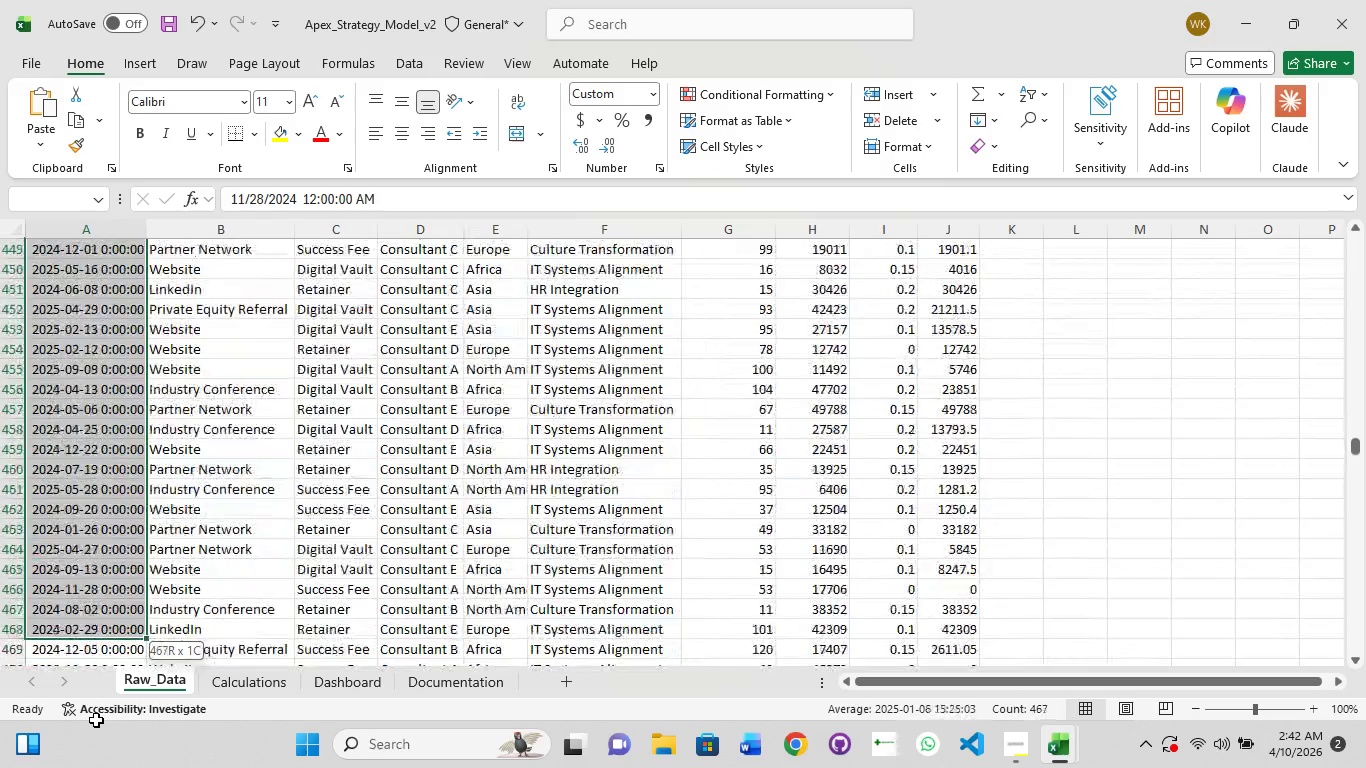 
hold_key(key=ShiftLeft, duration=1.5)
 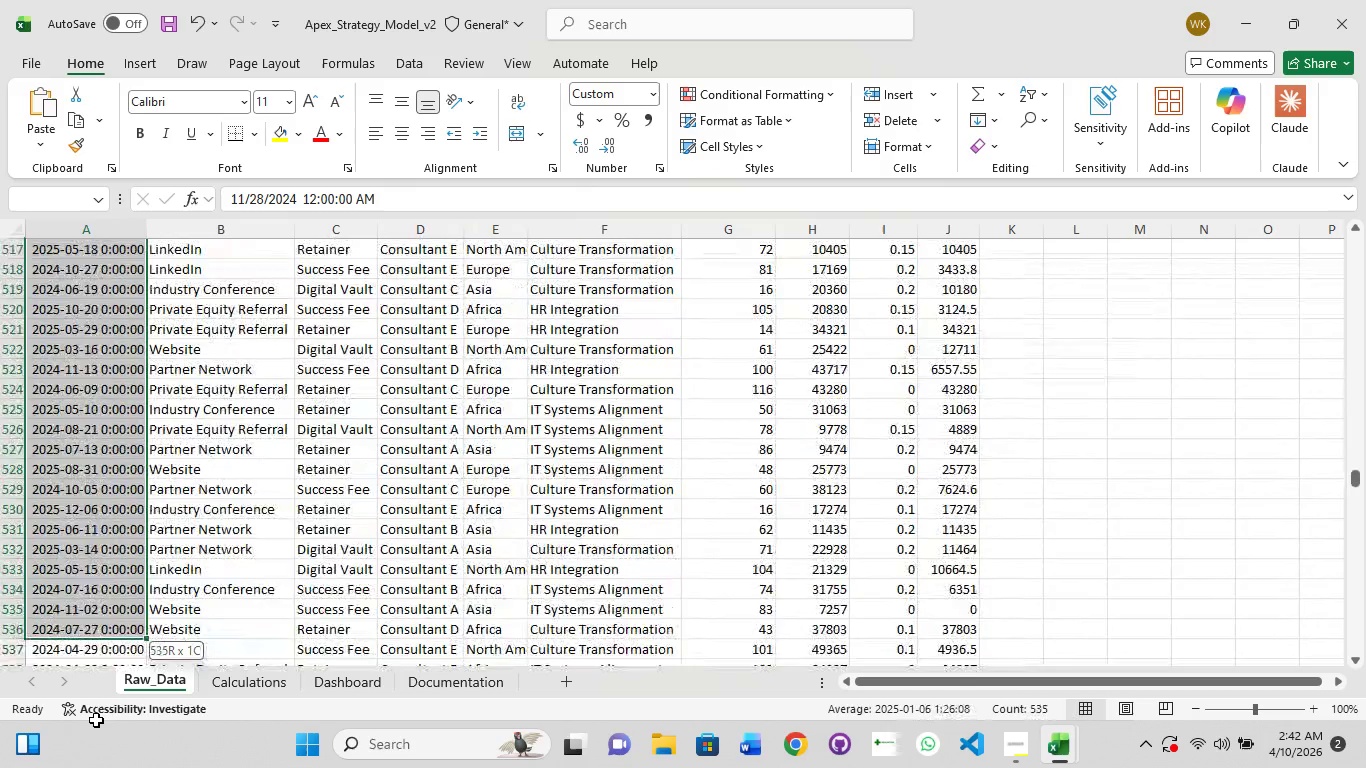 
hold_key(key=ShiftLeft, duration=1.52)
 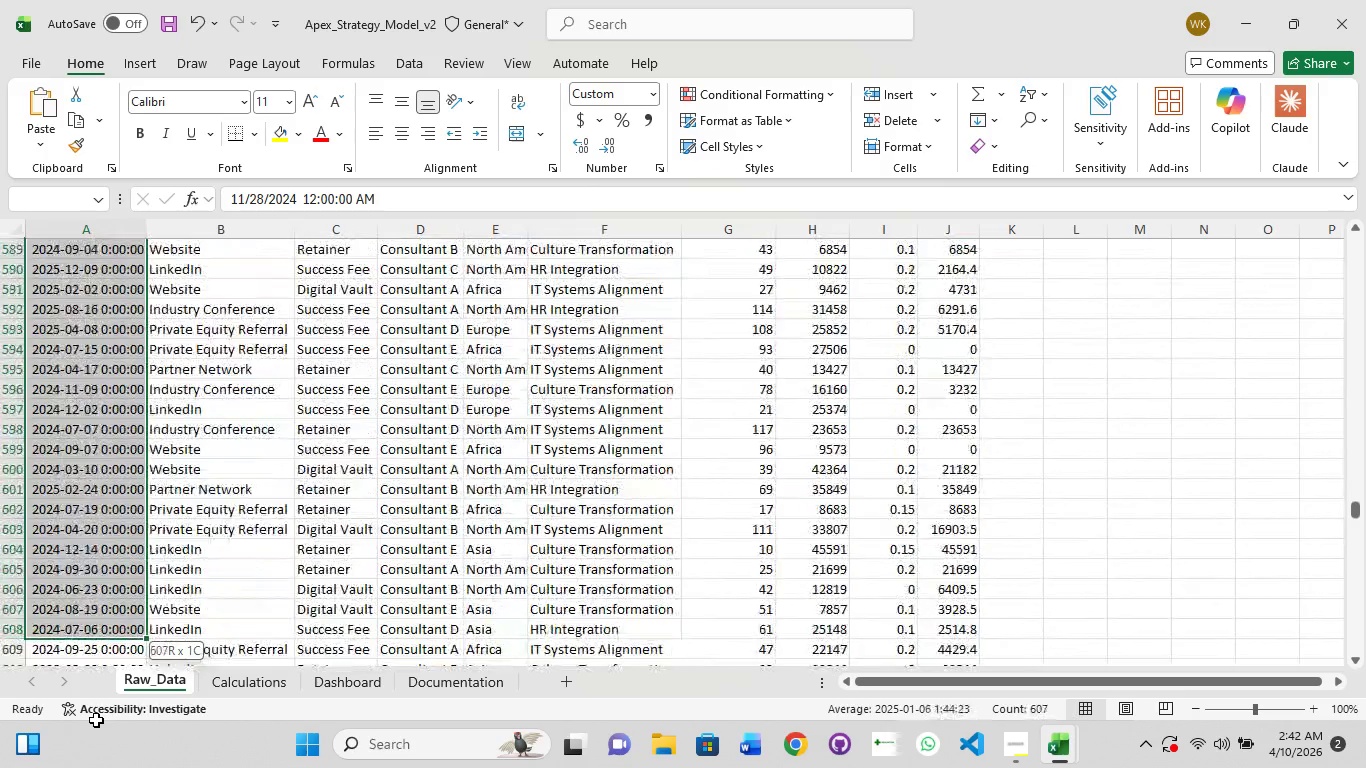 
hold_key(key=ShiftLeft, duration=1.5)
 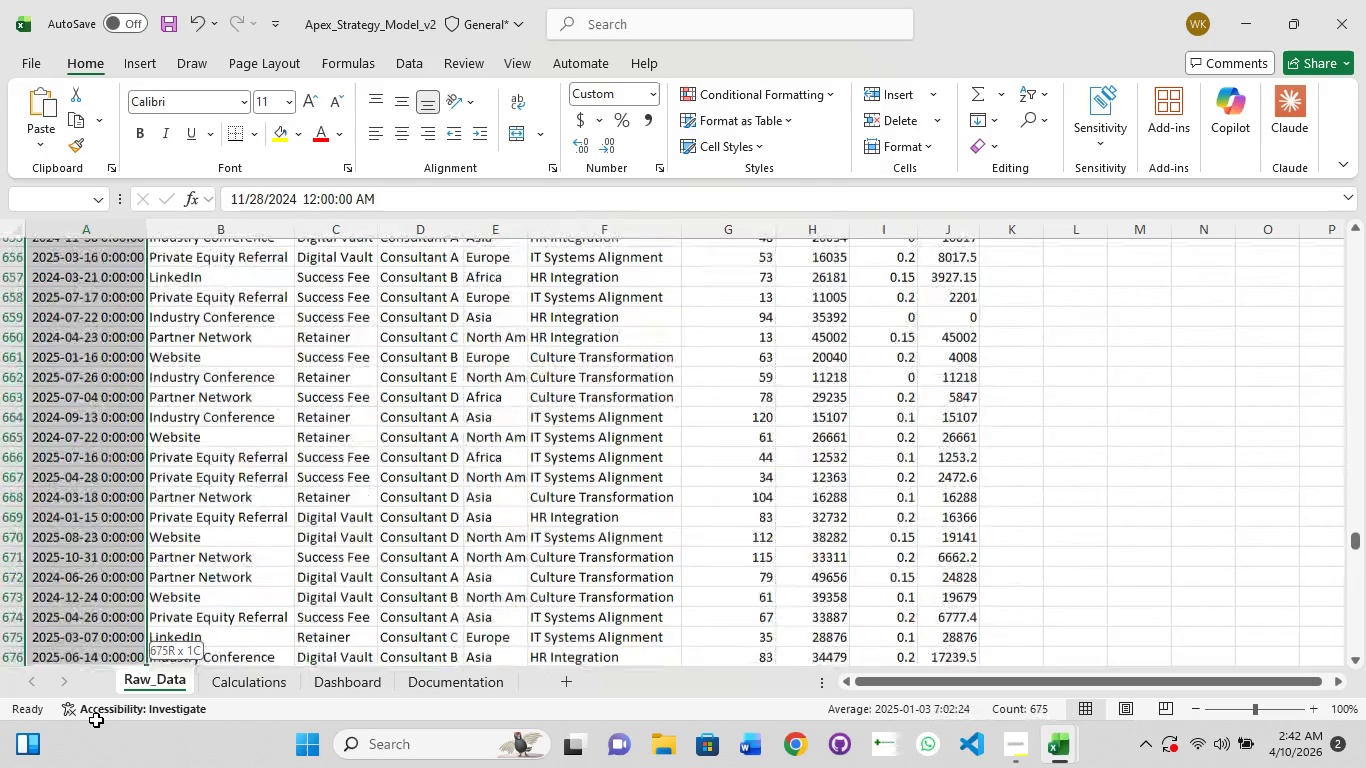 
hold_key(key=ShiftLeft, duration=1.52)
 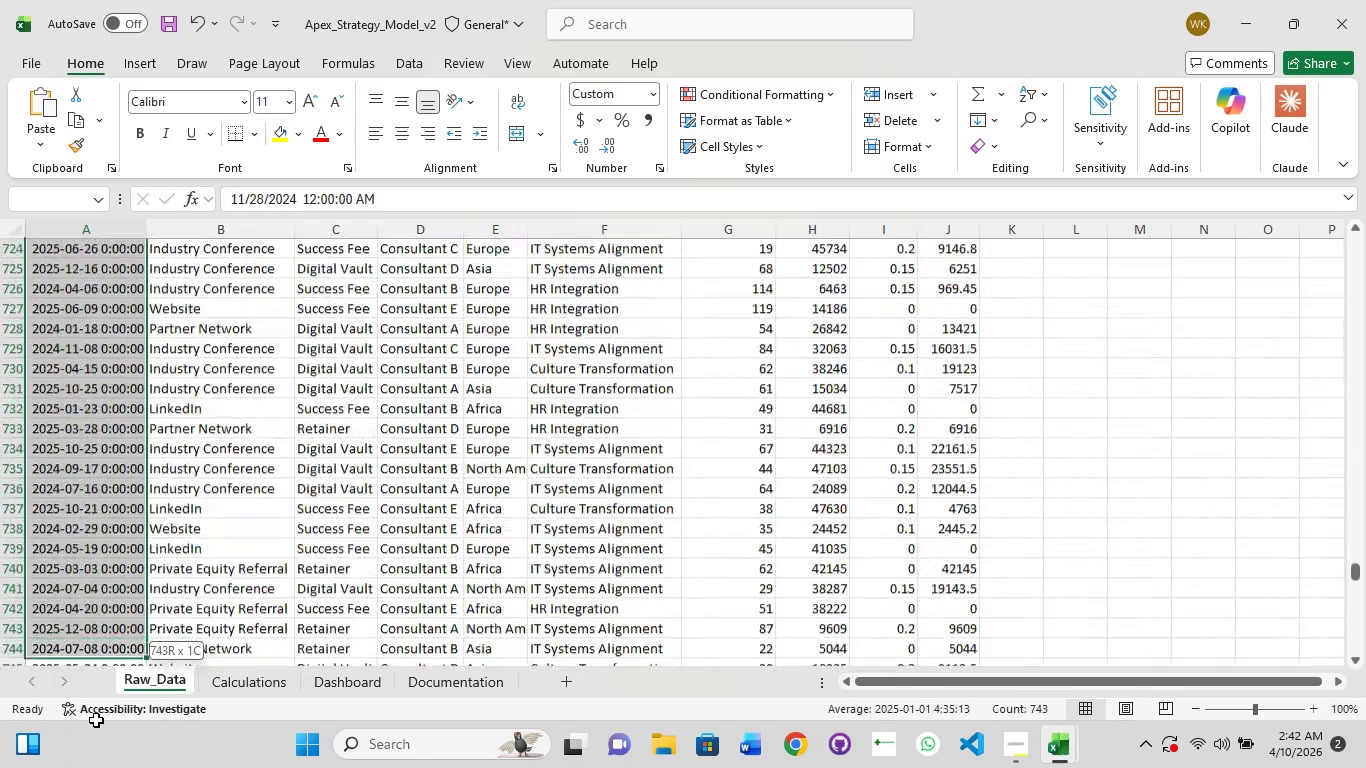 
hold_key(key=ShiftLeft, duration=1.5)
 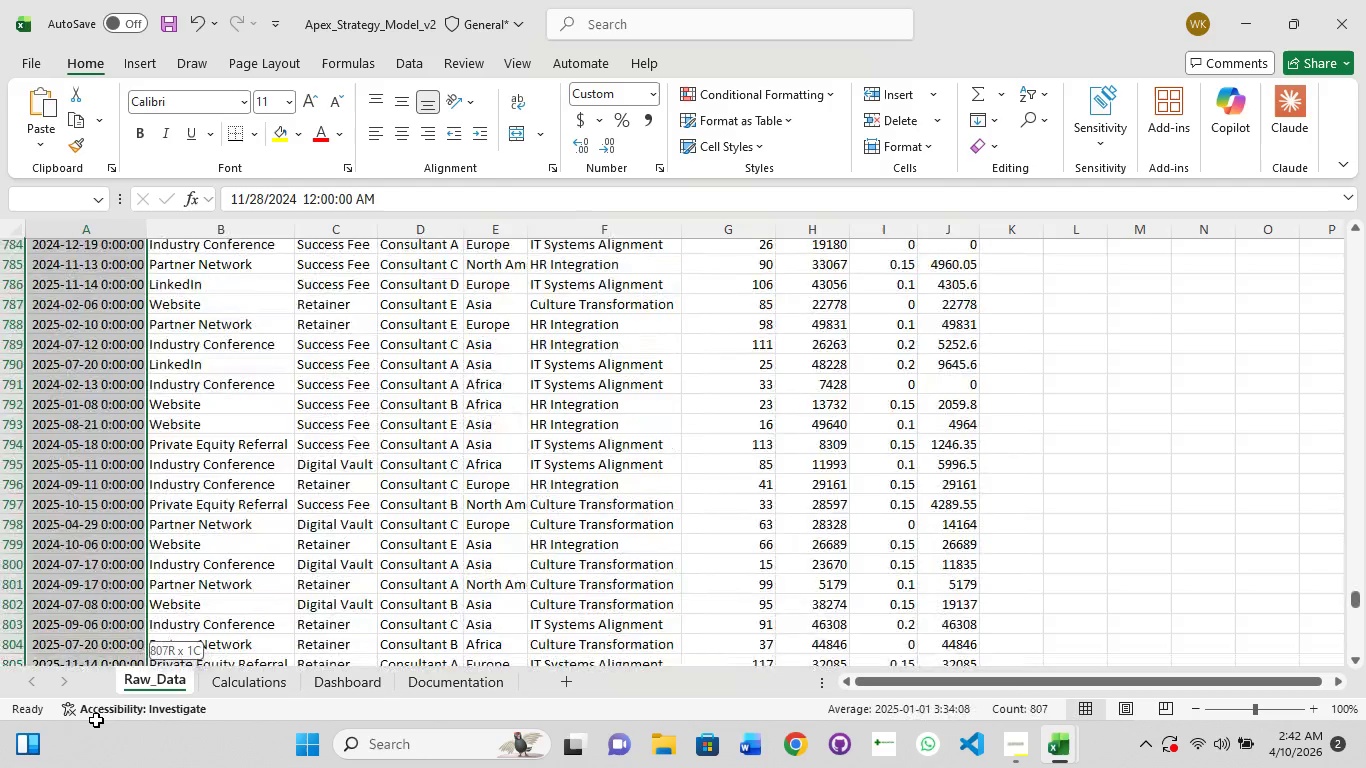 
hold_key(key=ShiftLeft, duration=1.5)
 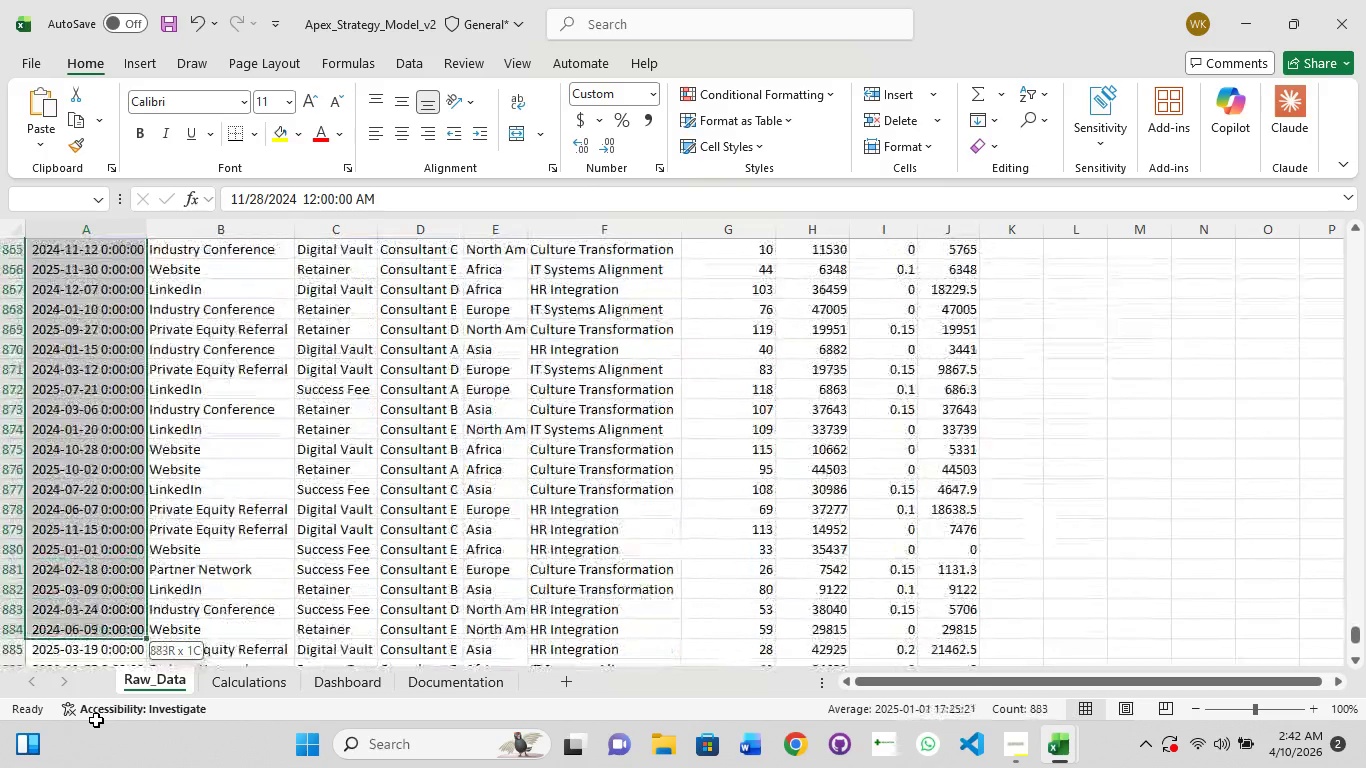 
hold_key(key=ShiftLeft, duration=1.51)
 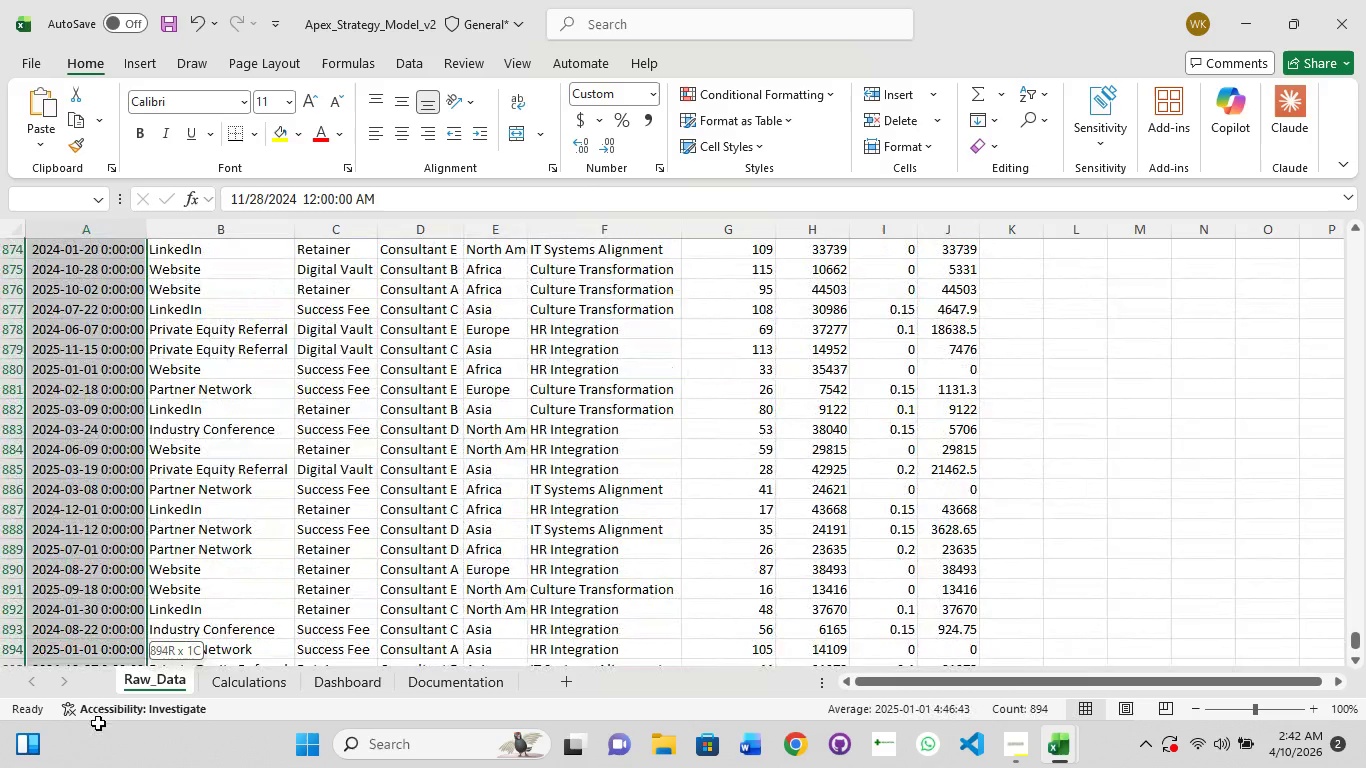 
hold_key(key=ShiftLeft, duration=1.5)
 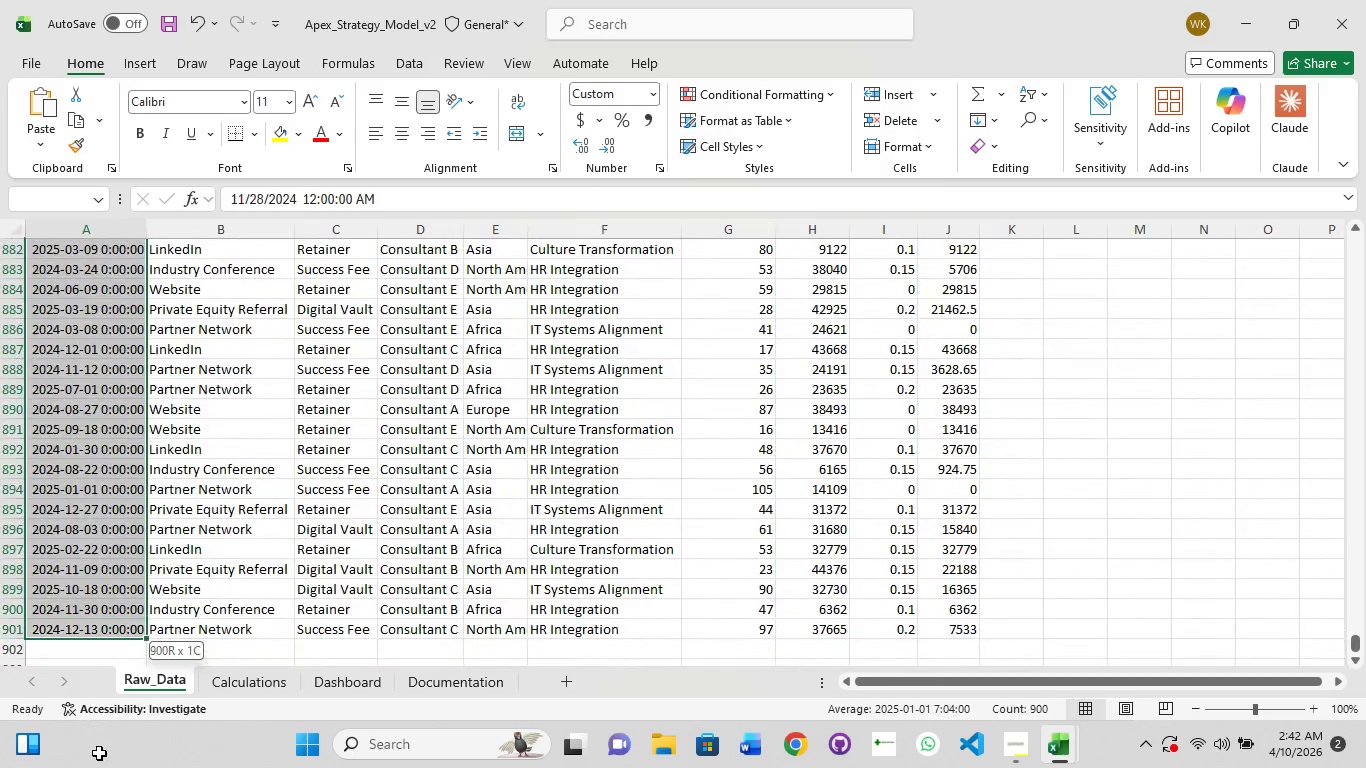 
hold_key(key=ShiftLeft, duration=1.52)
 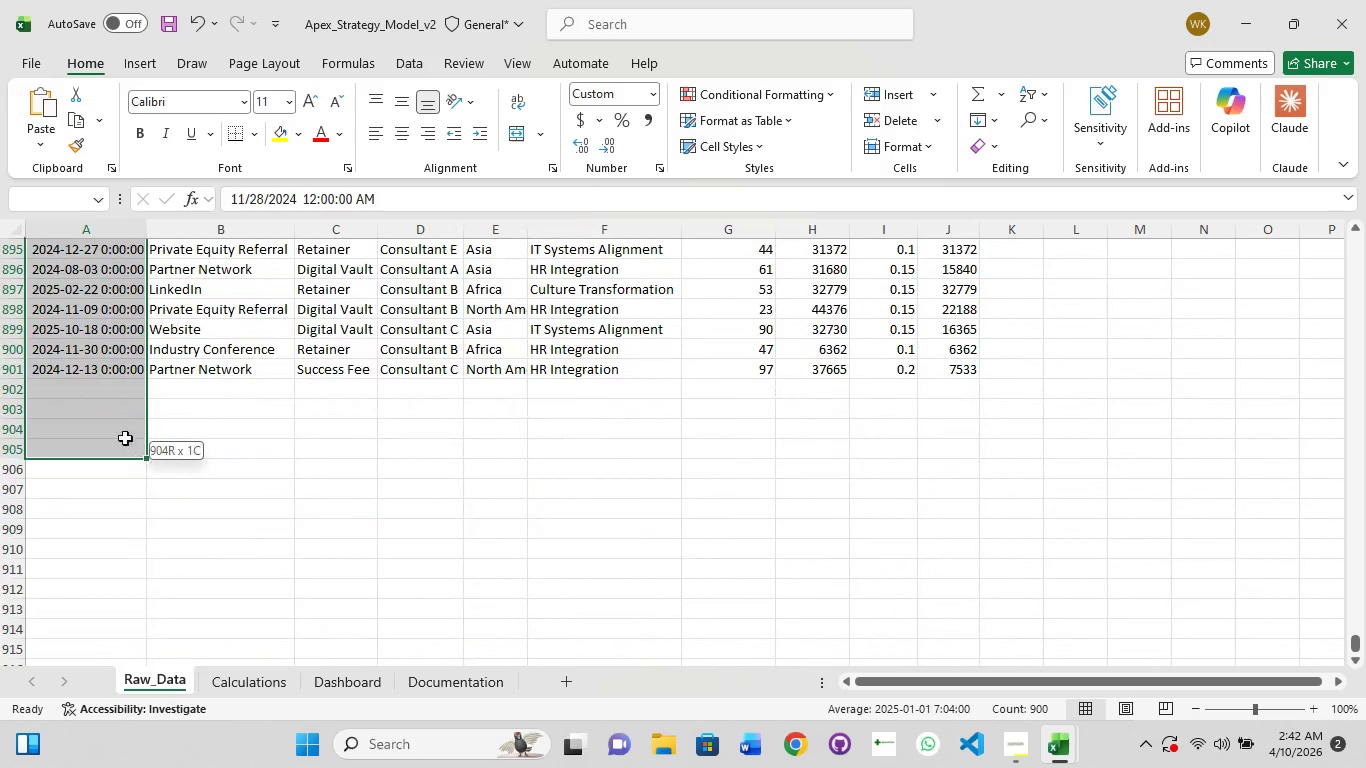 
hold_key(key=ShiftLeft, duration=1.5)
 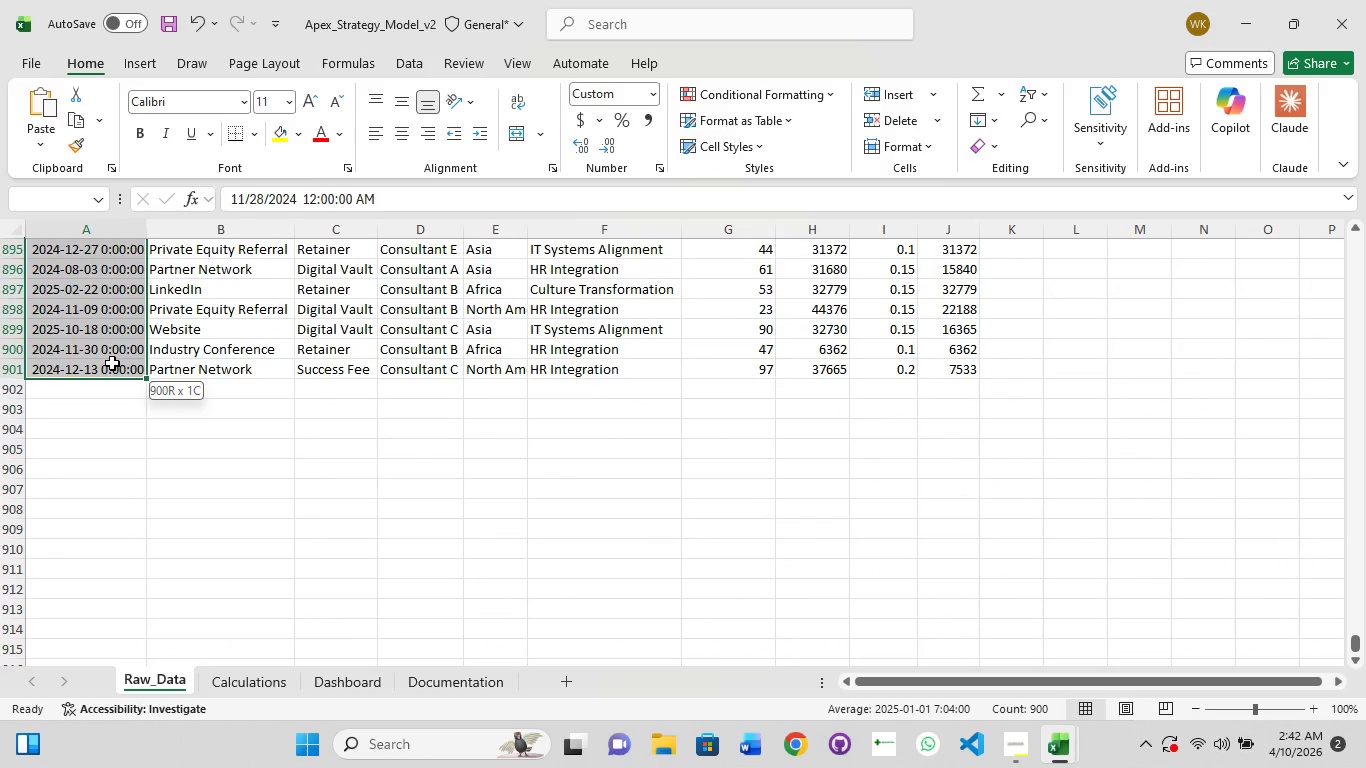 
hold_key(key=ShiftLeft, duration=0.89)
 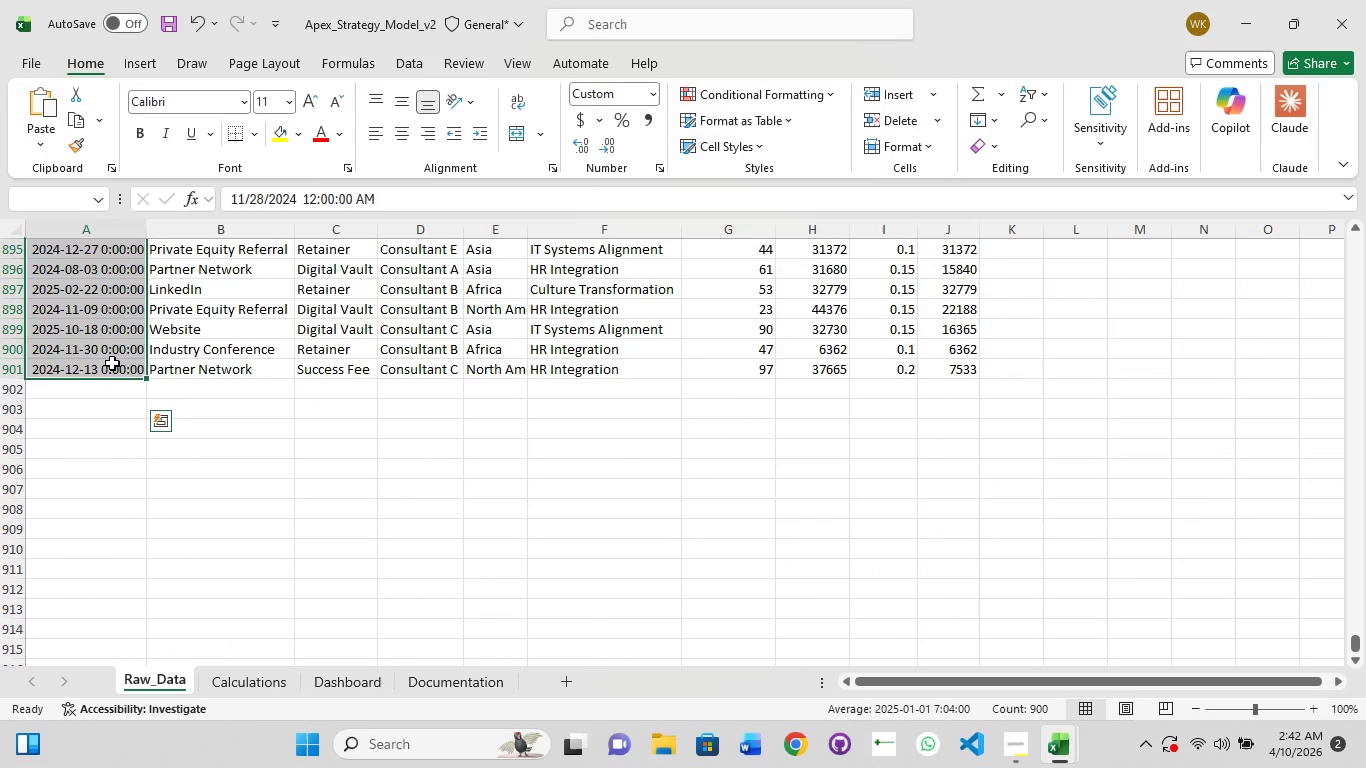 
hold_key(key=ControlLeft, duration=1.49)
 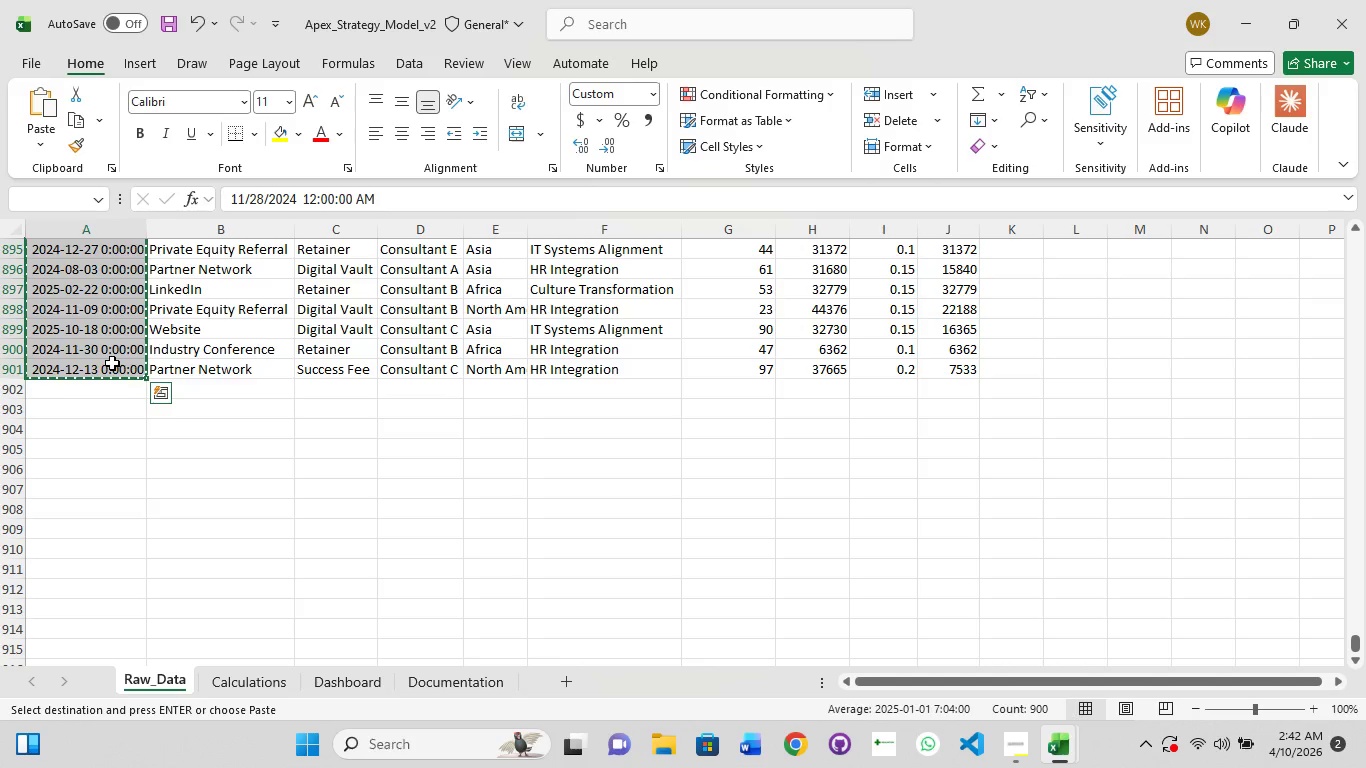 
hold_key(key=C, duration=0.34)
 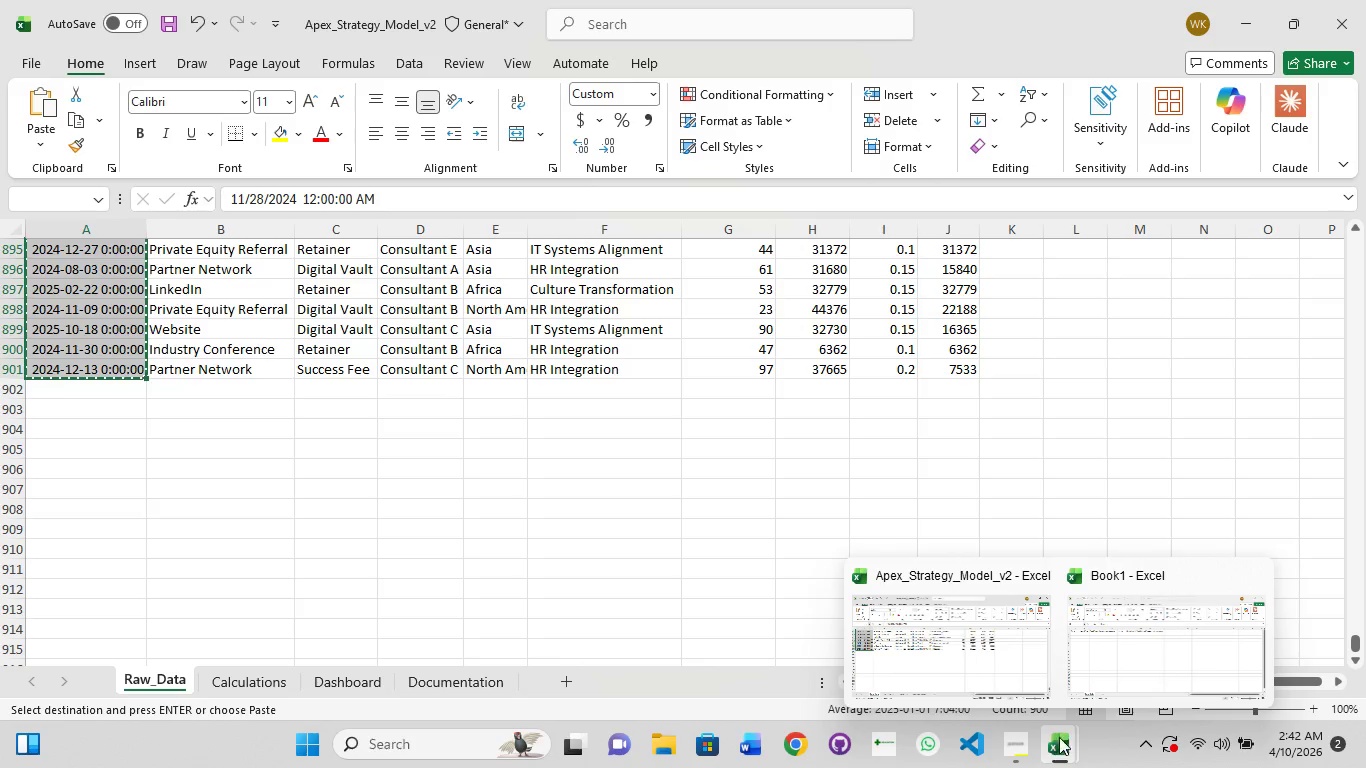 
left_click([1112, 676])
 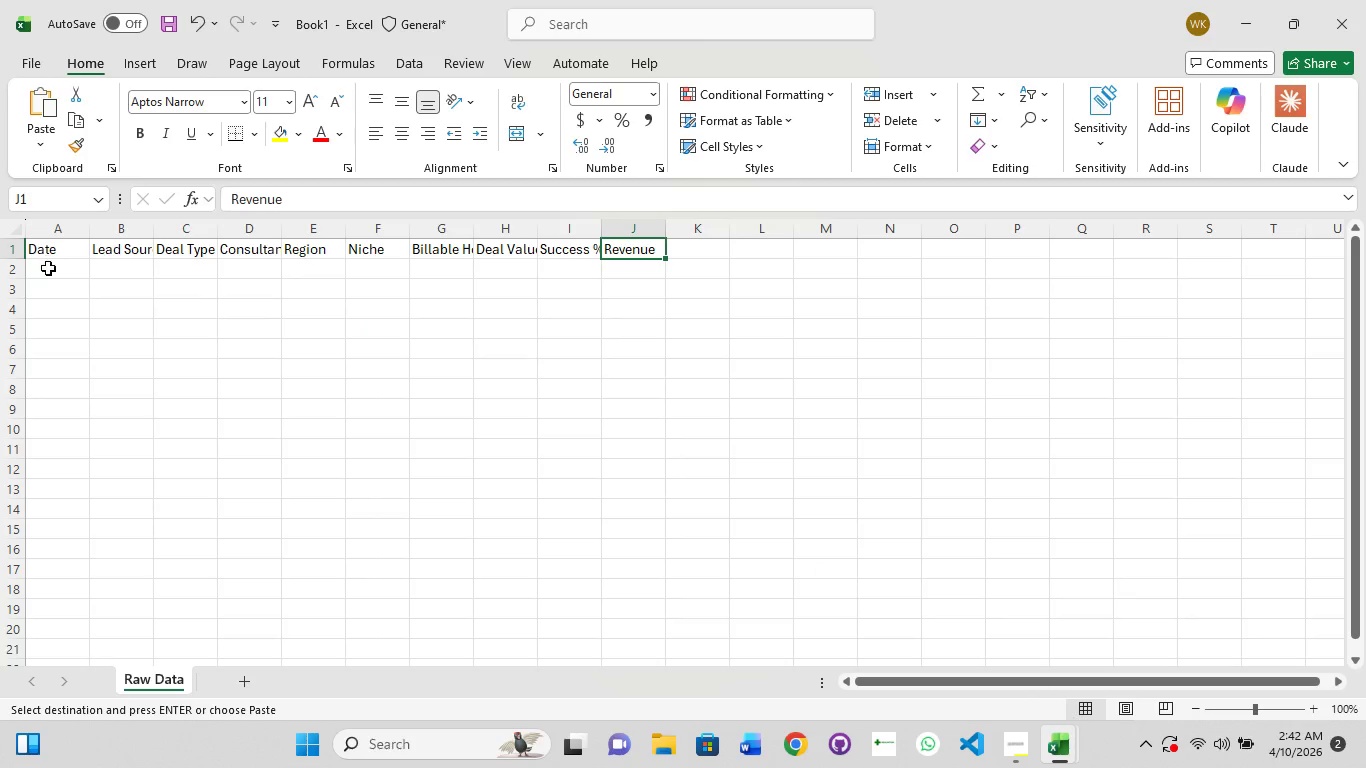 
left_click([49, 272])
 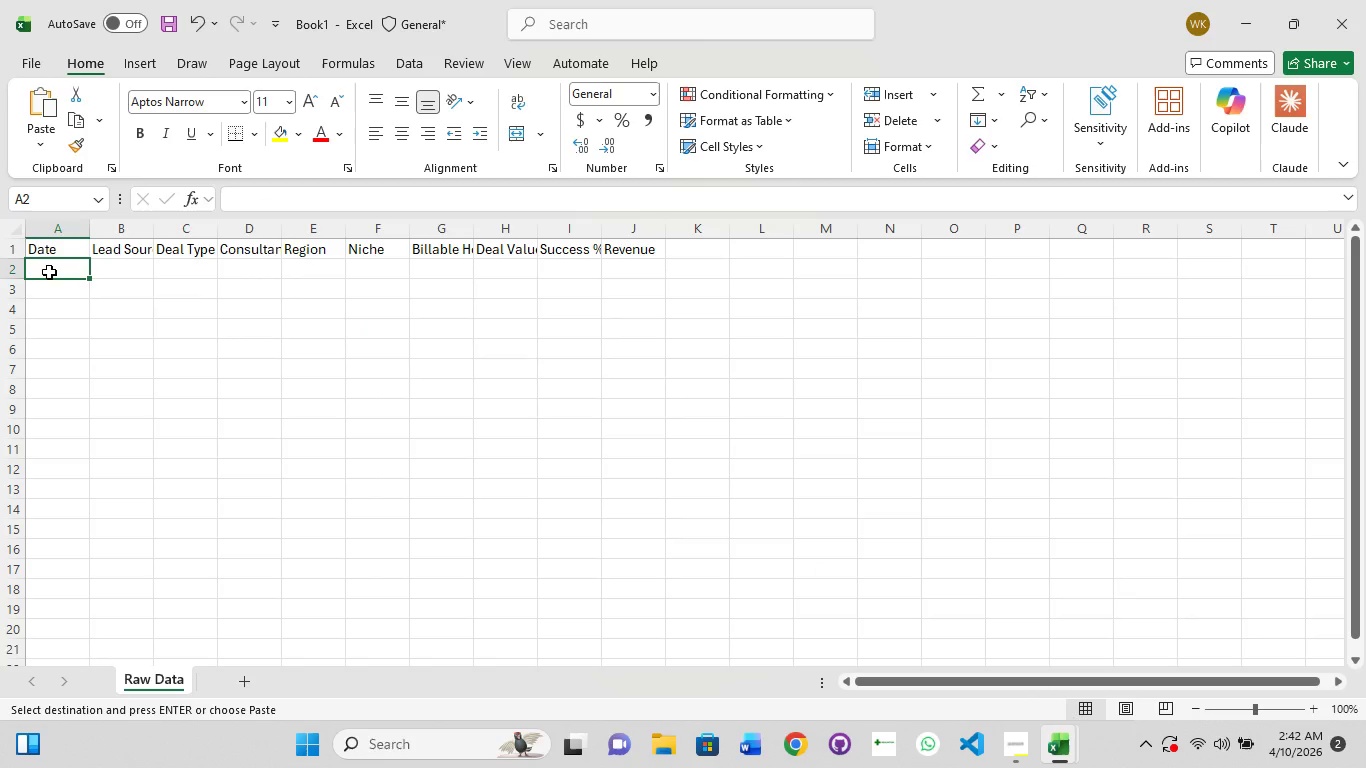 
key(Control+V)
 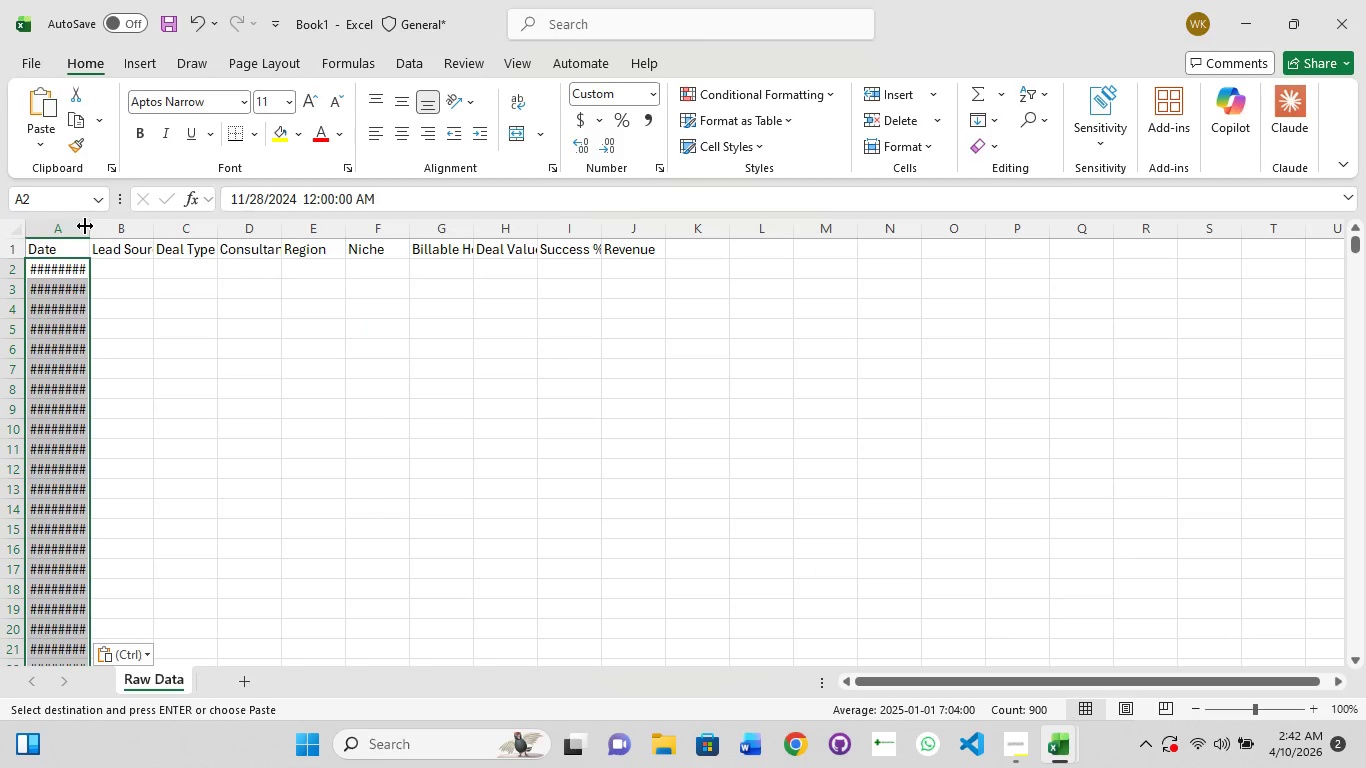 
double_click([89, 226])
 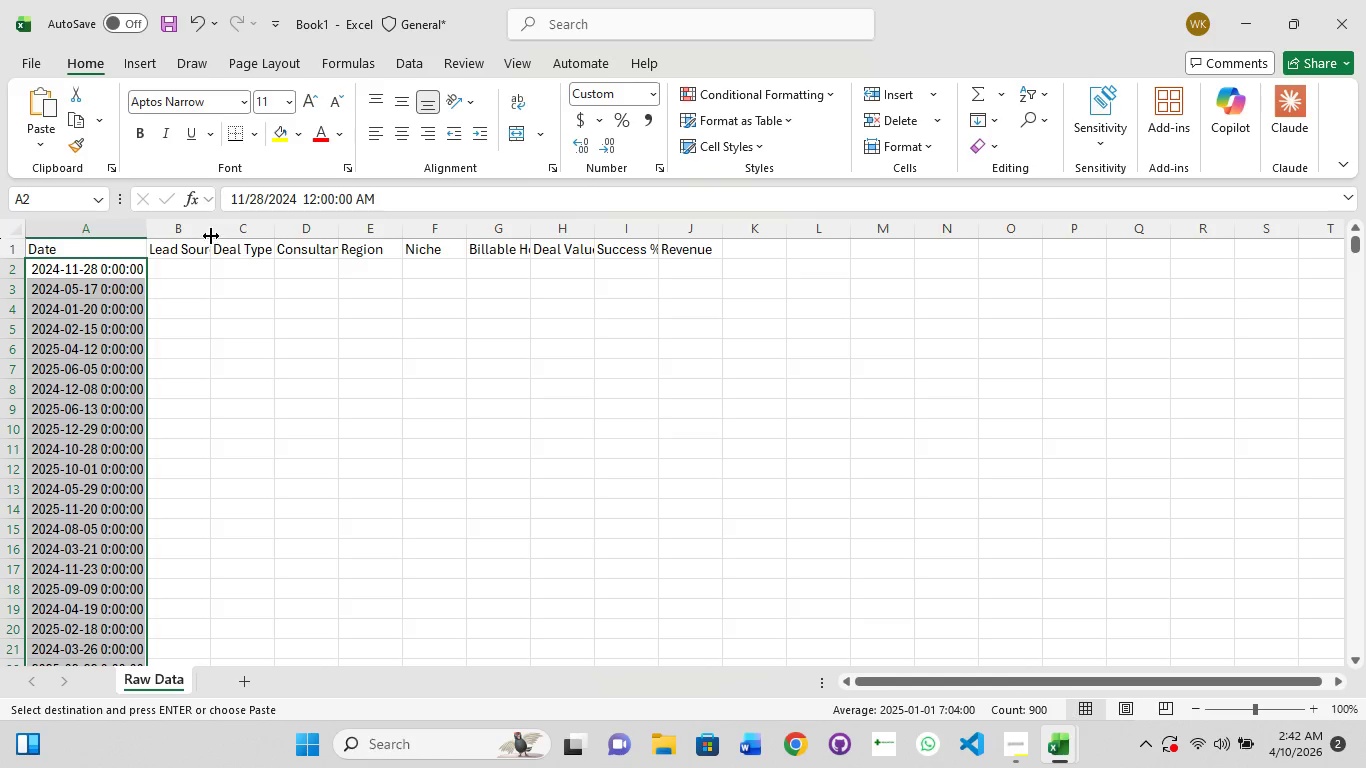 
left_click([211, 236])
 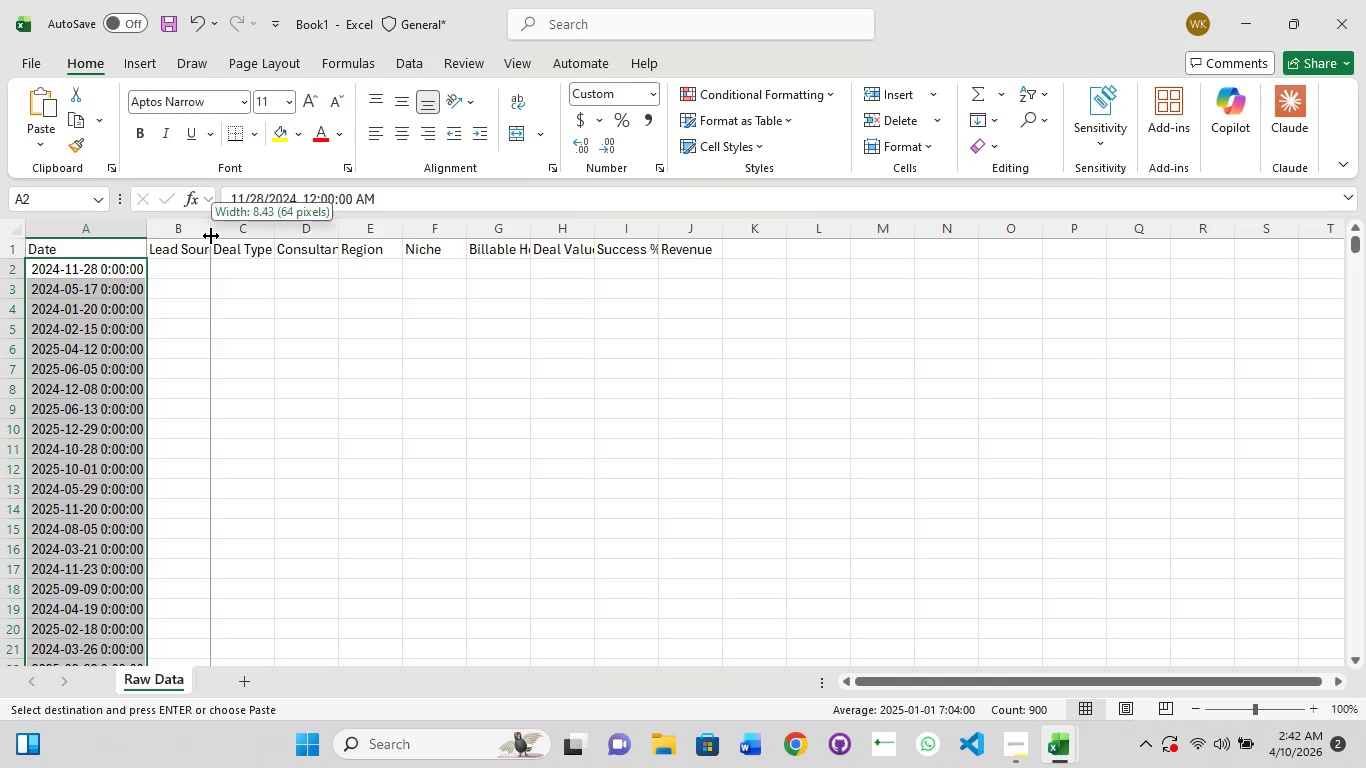 
left_click([211, 236])
 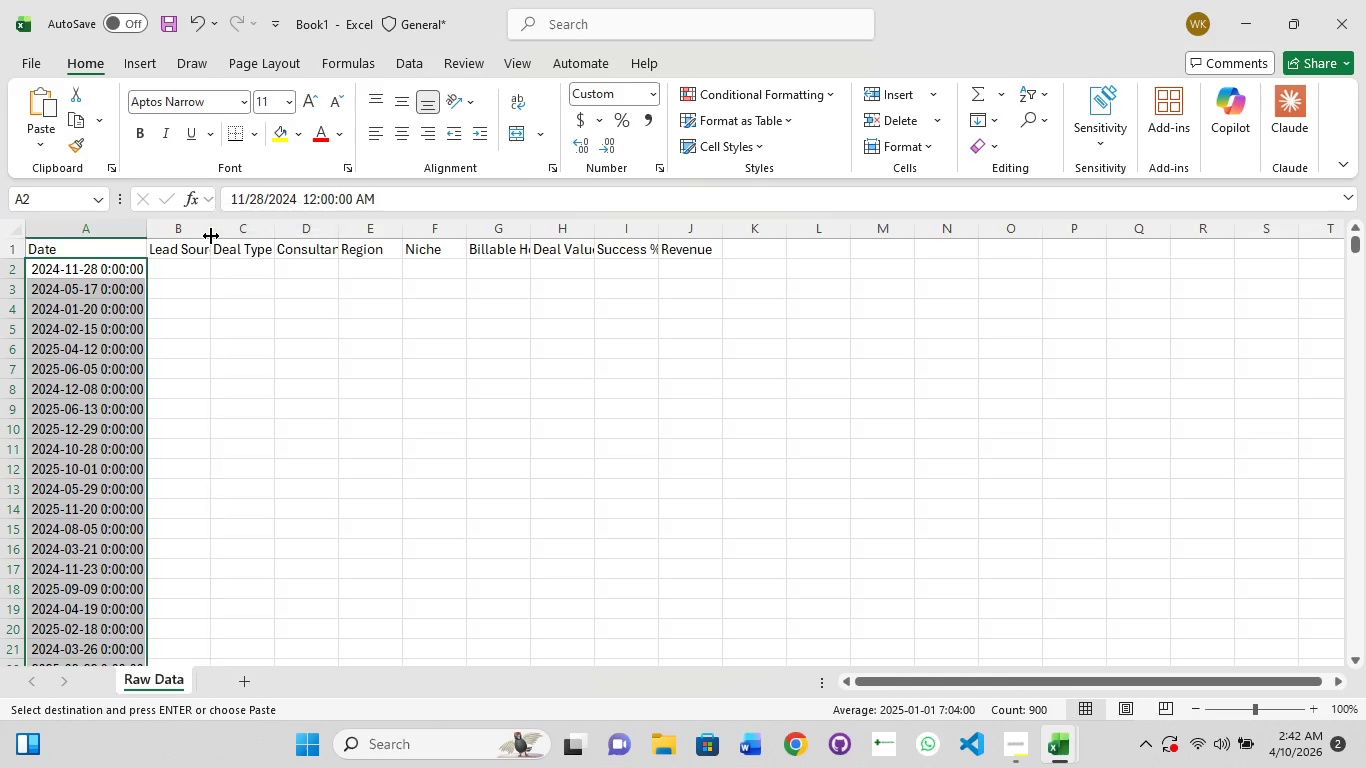 
double_click([211, 236])
 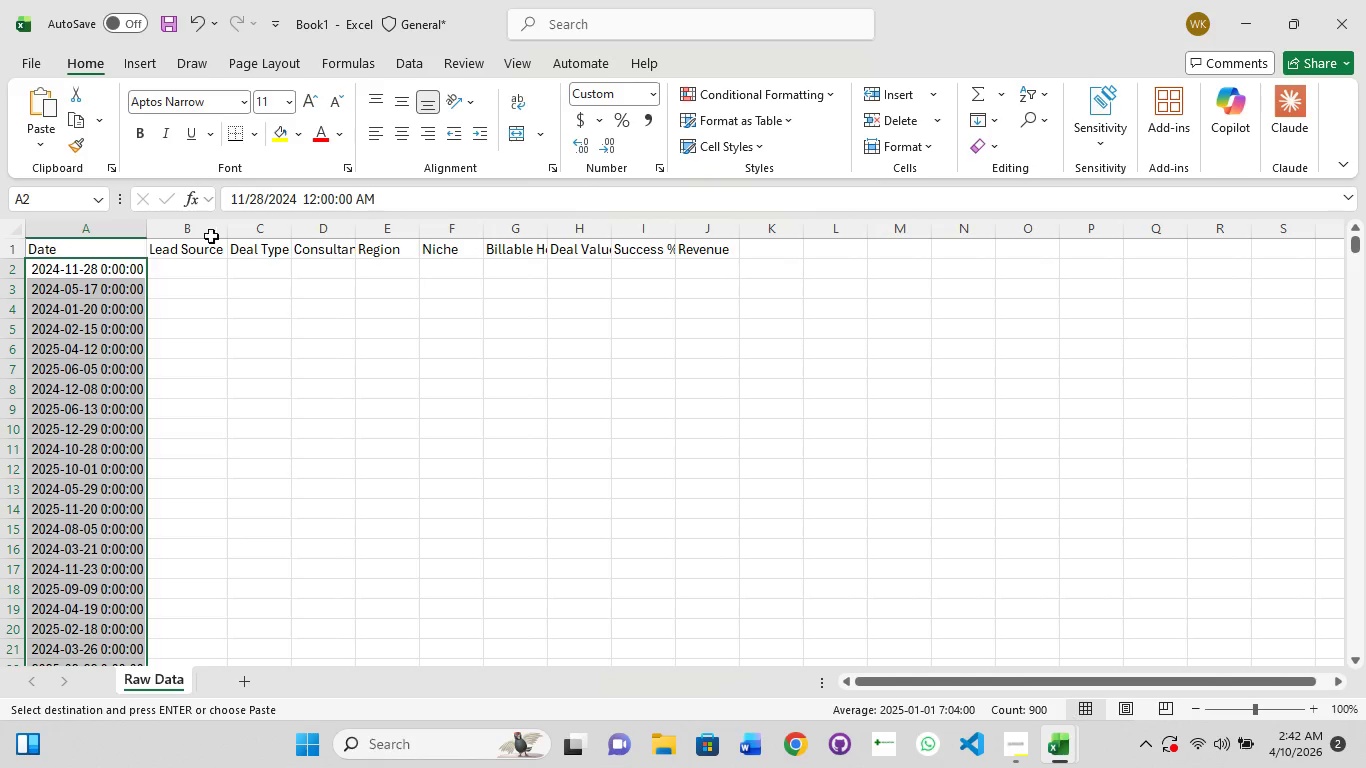 
triple_click([211, 236])
 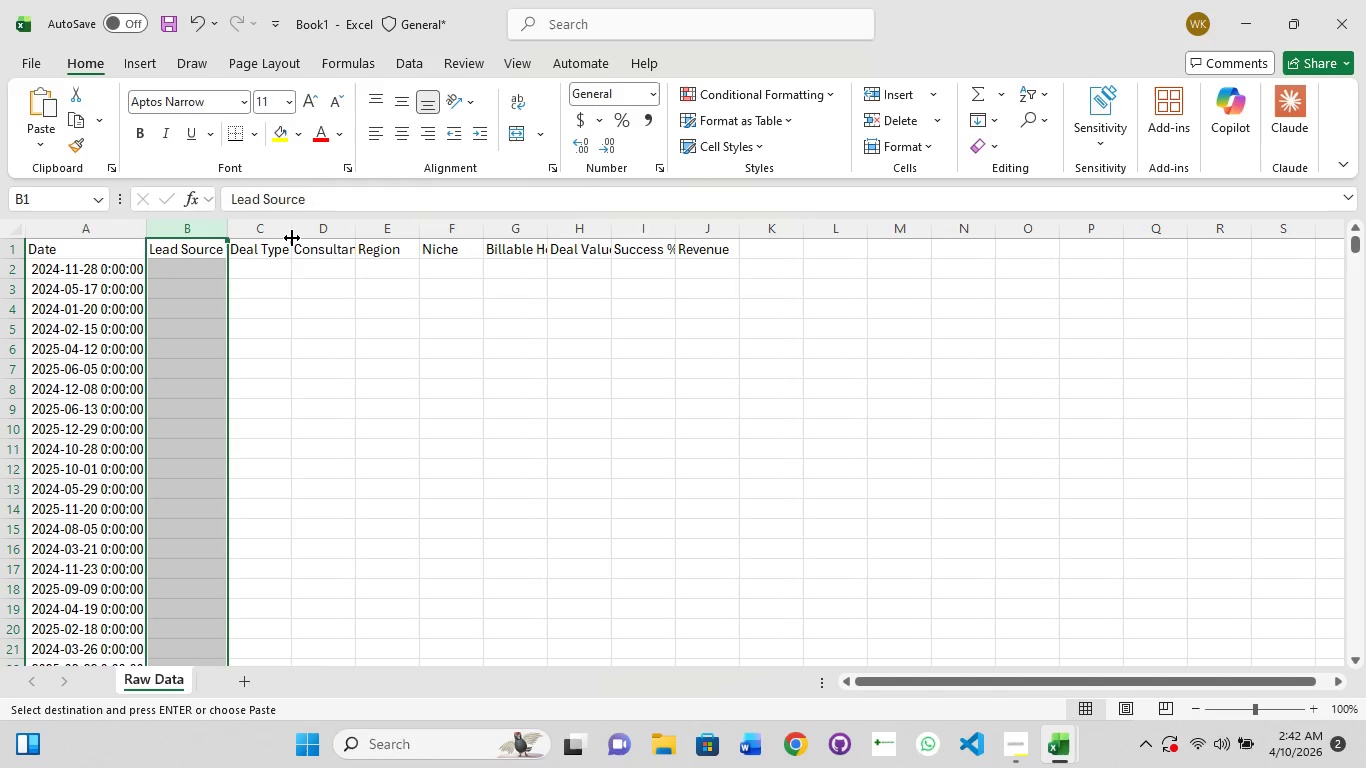 
double_click([291, 237])
 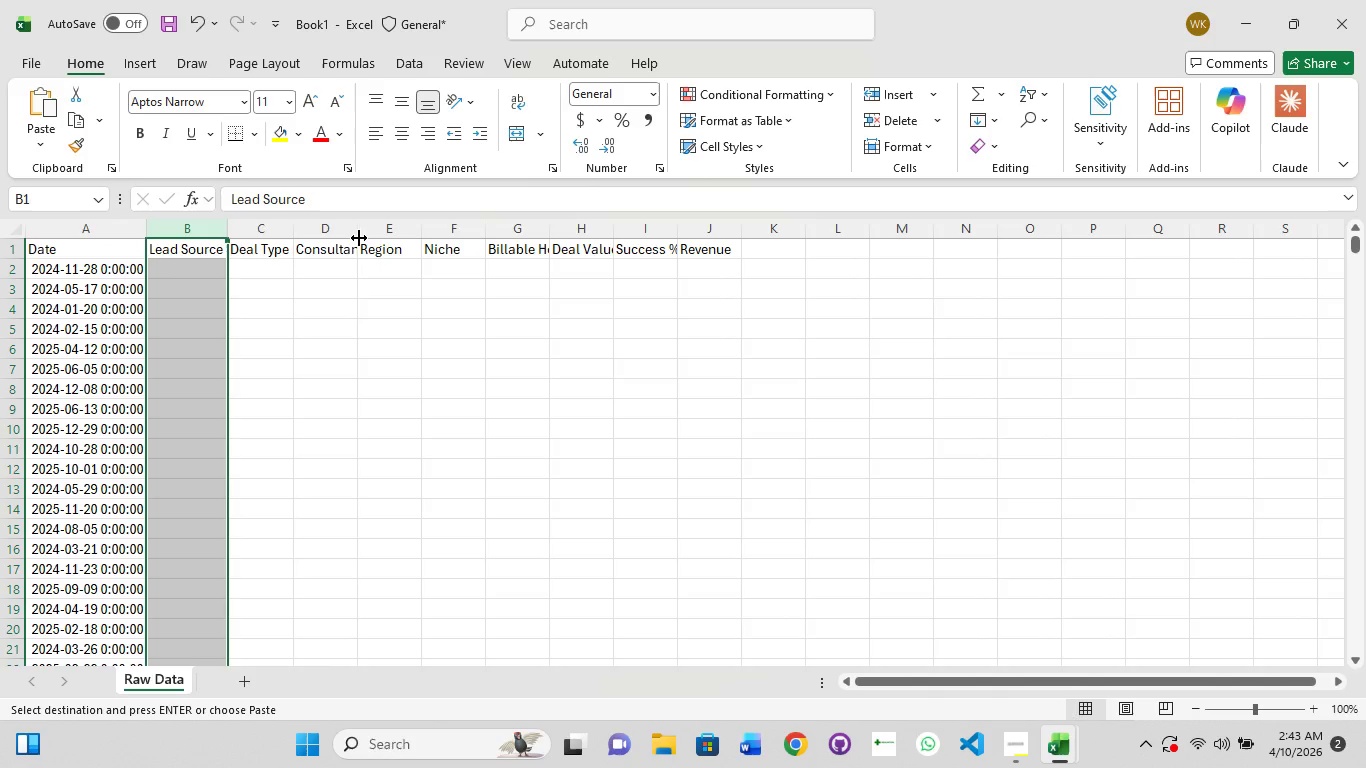 
double_click([359, 237])
 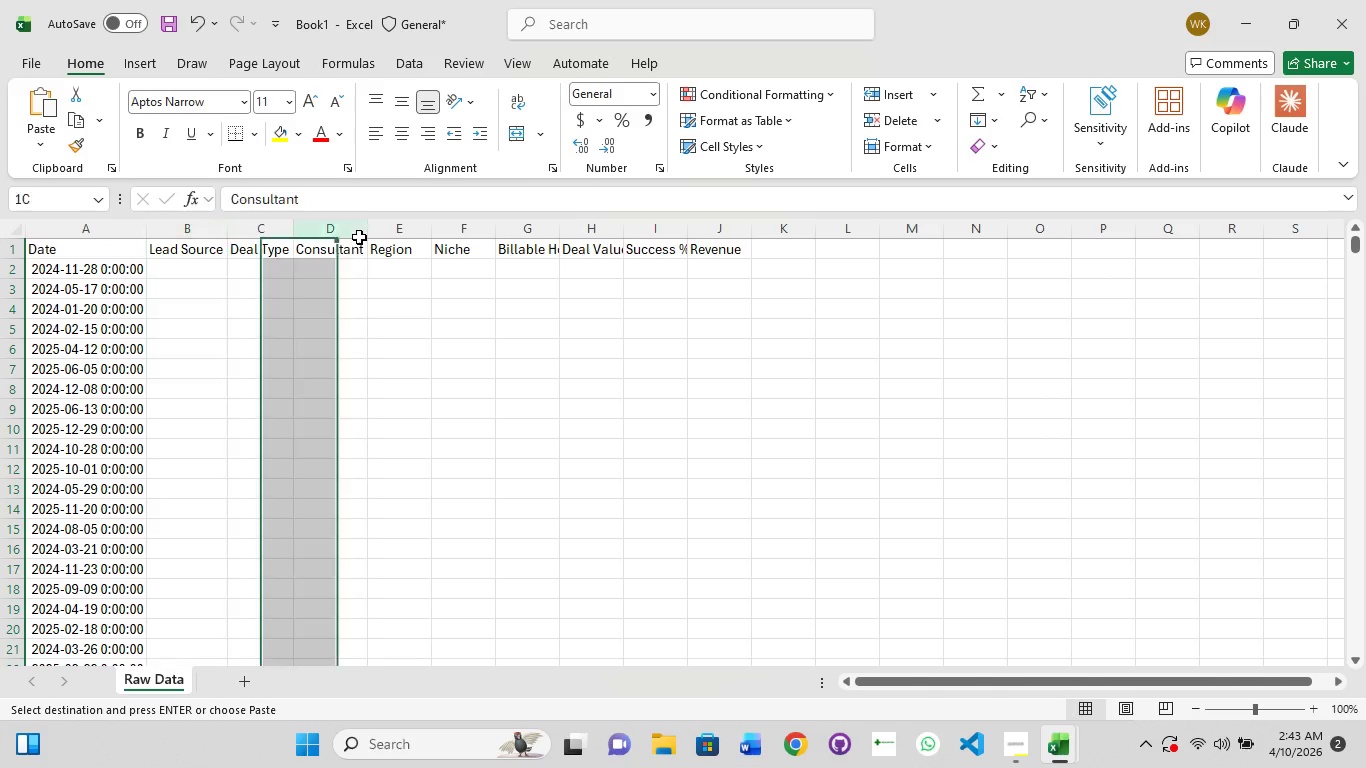 
triple_click([359, 237])
 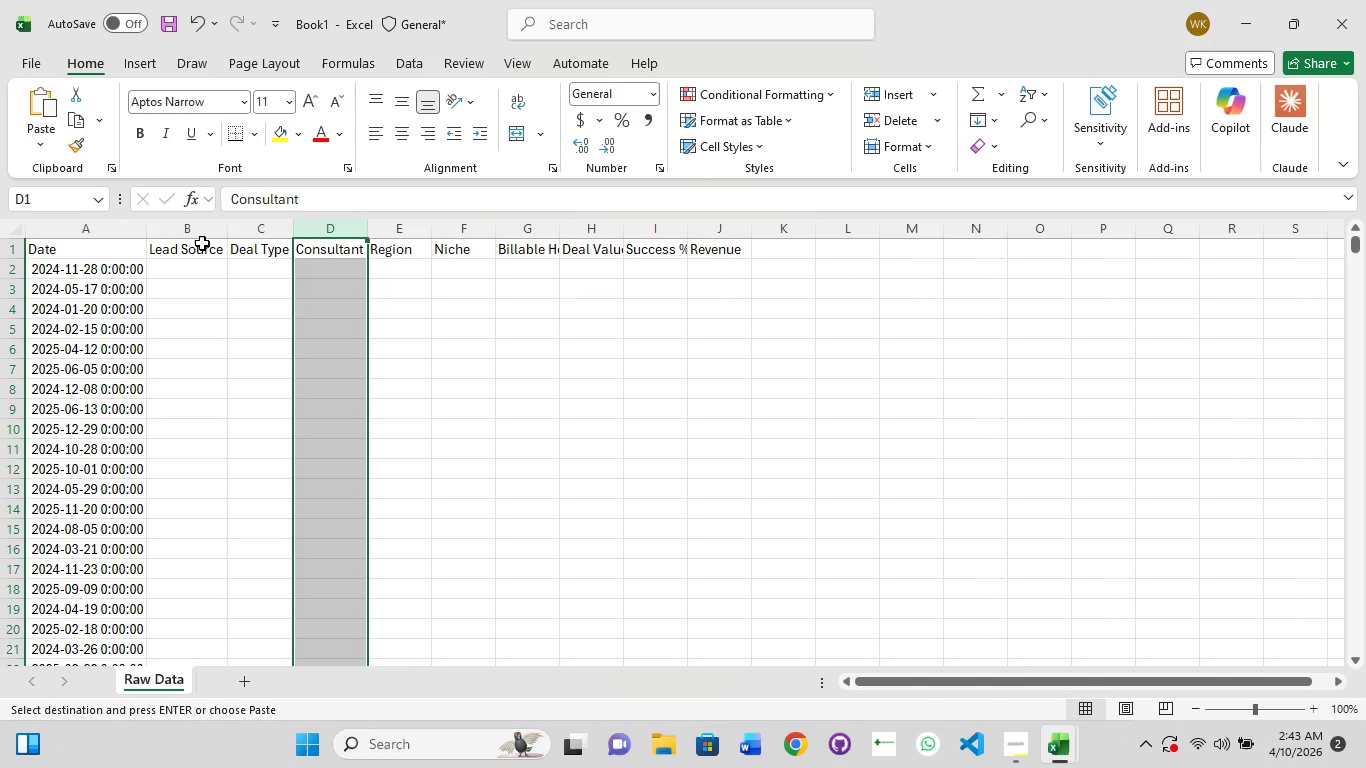 
left_click([199, 232])
 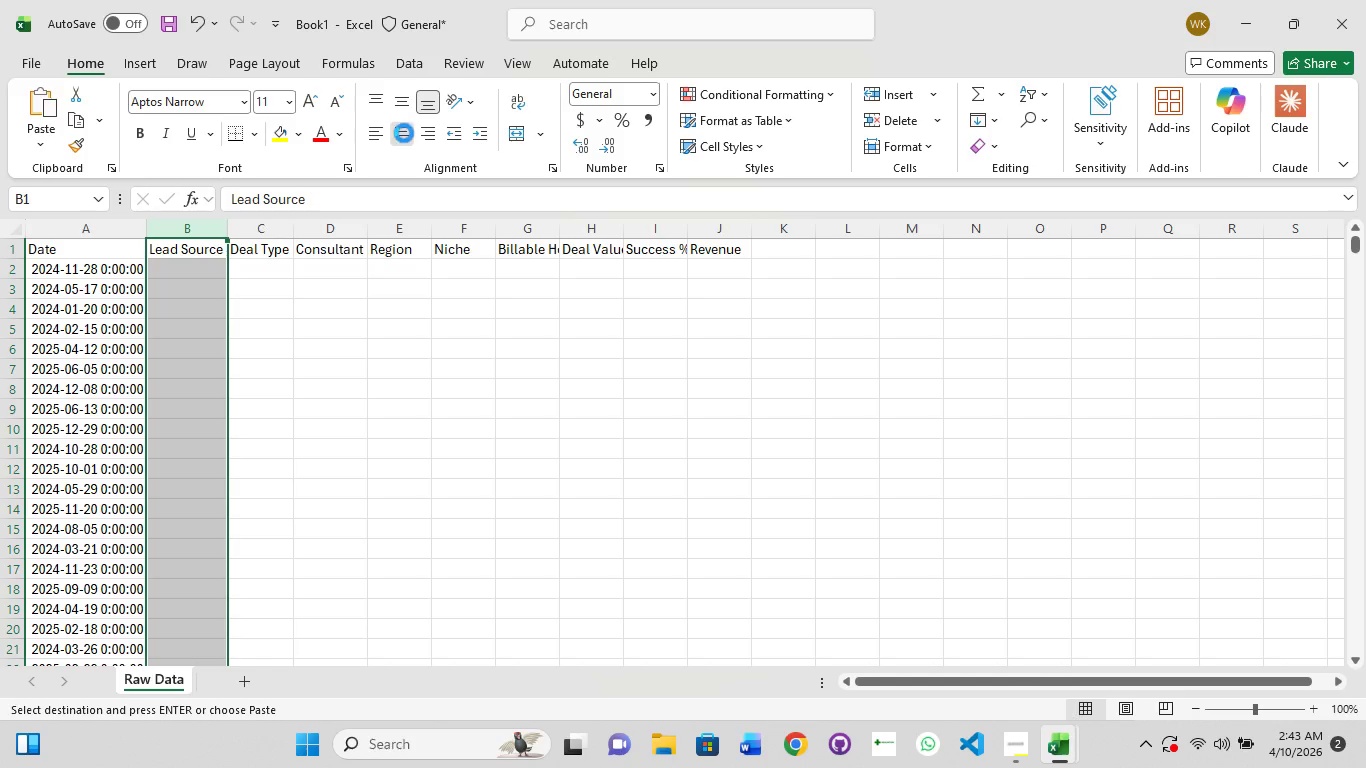 
left_click([267, 254])
 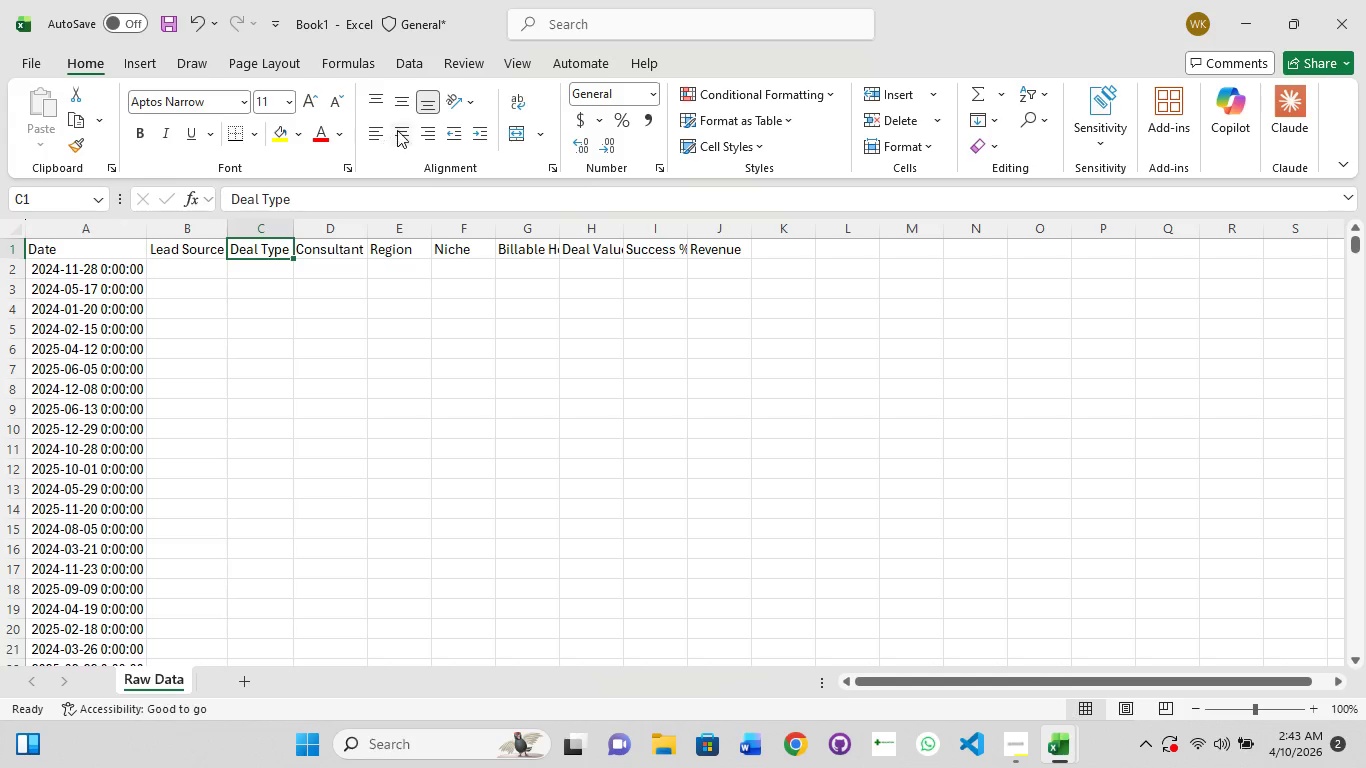 
left_click([399, 128])
 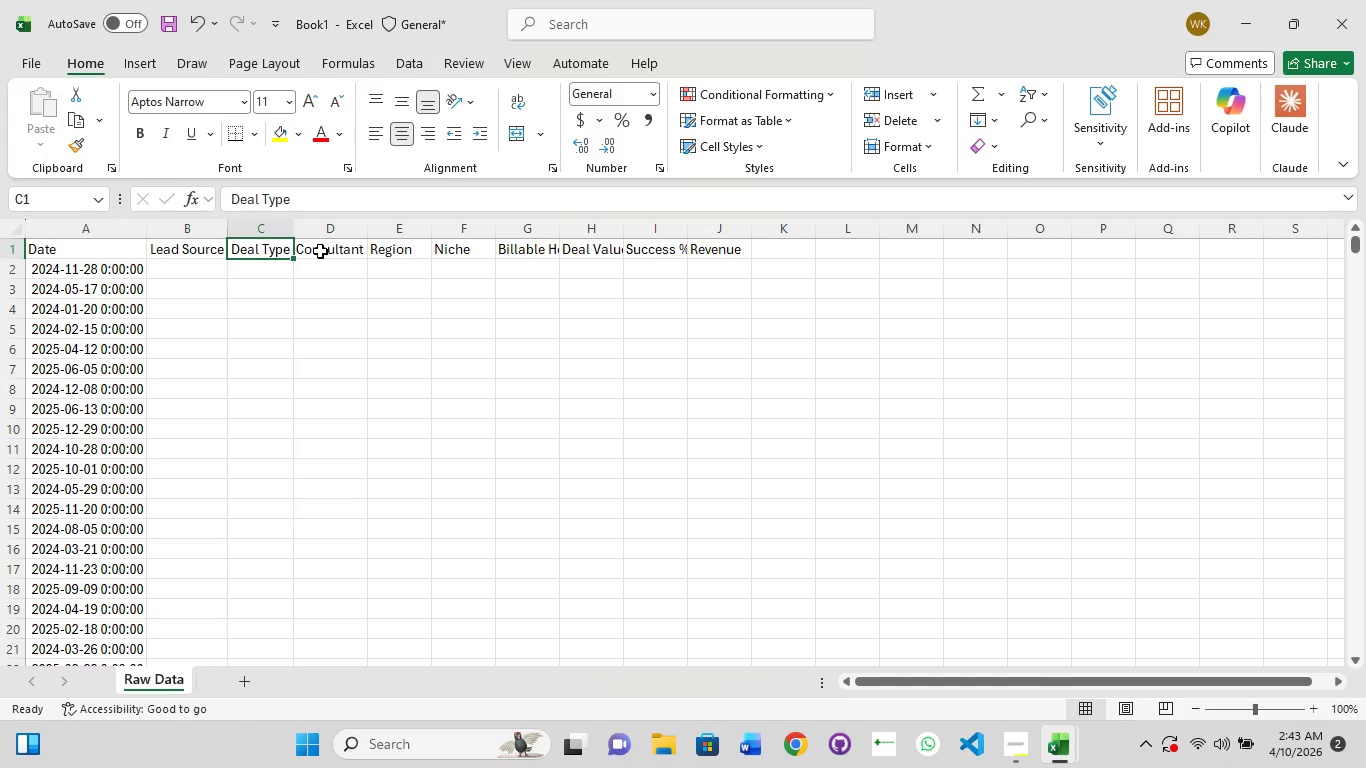 
left_click([320, 253])
 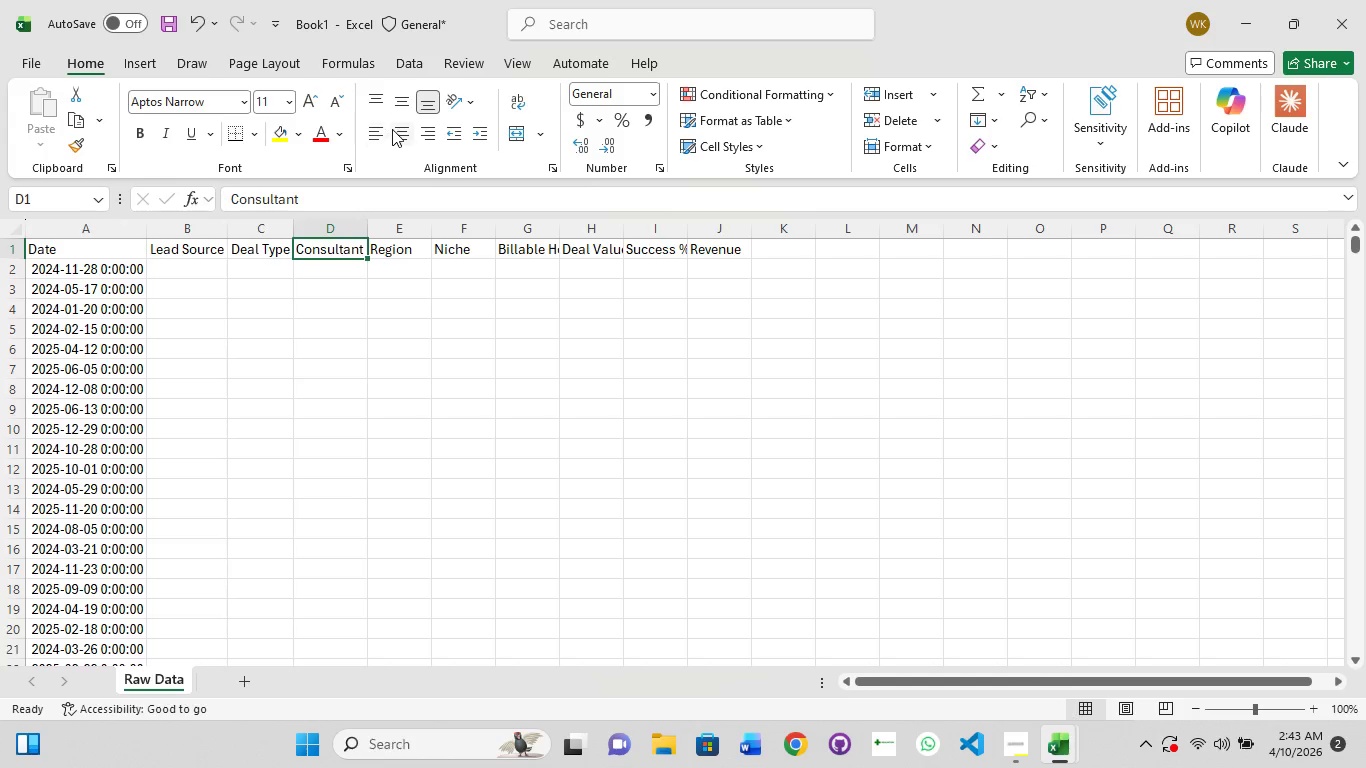 
left_click([394, 127])
 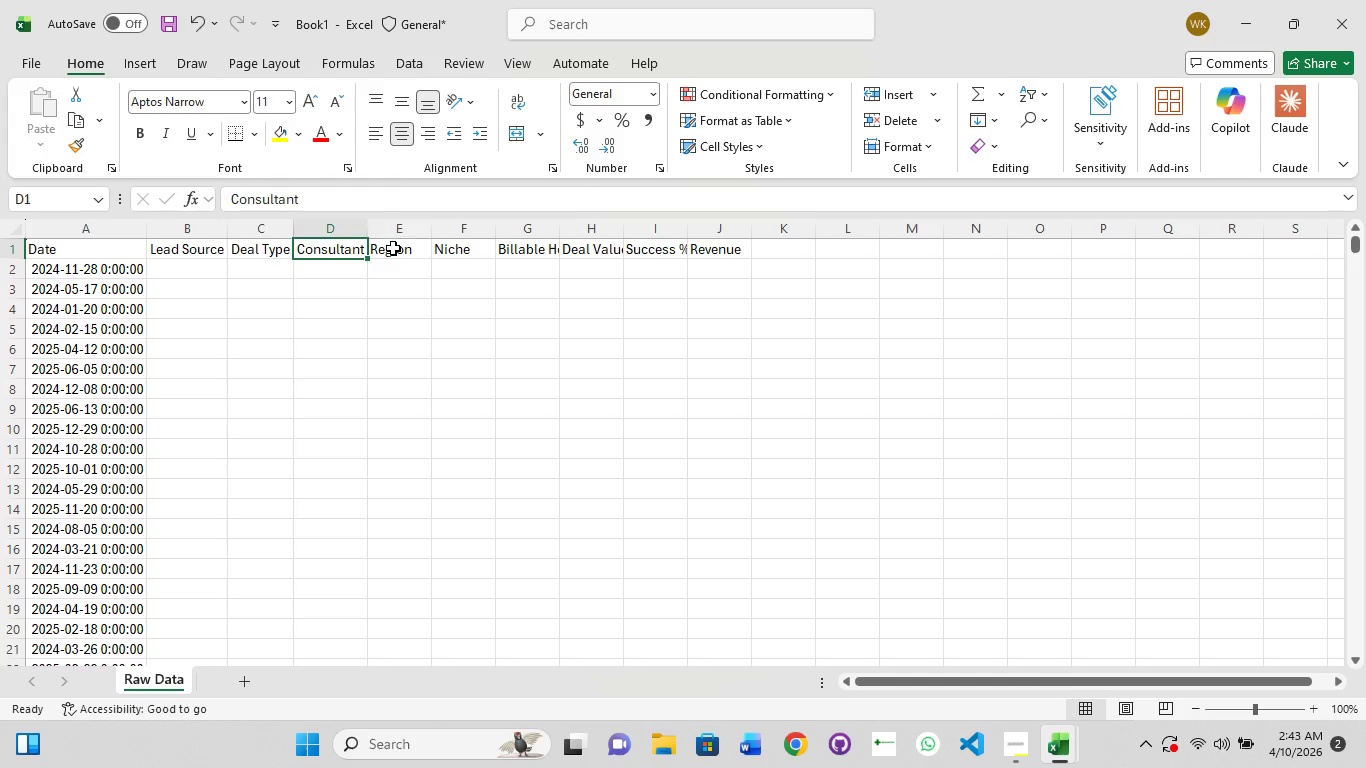 
left_click([393, 248])
 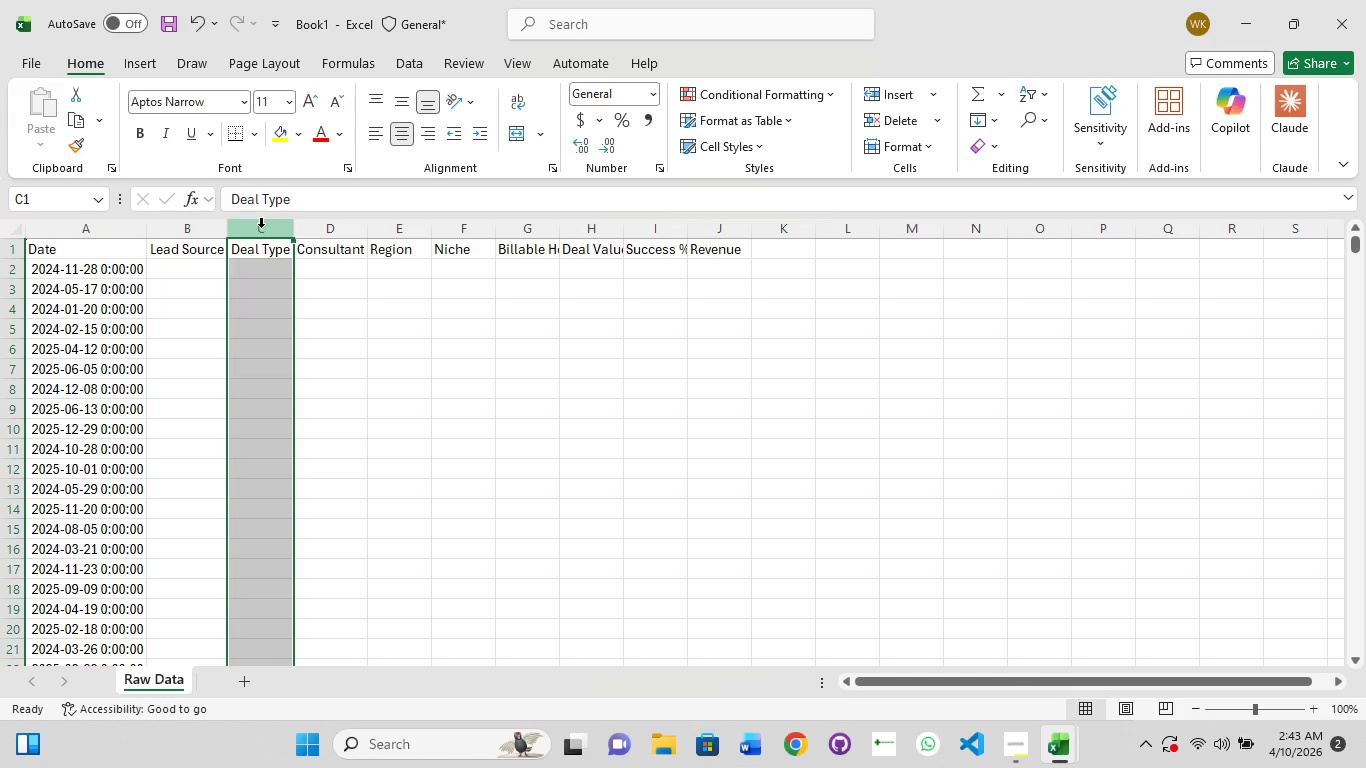 
mouse_move([386, 225])
 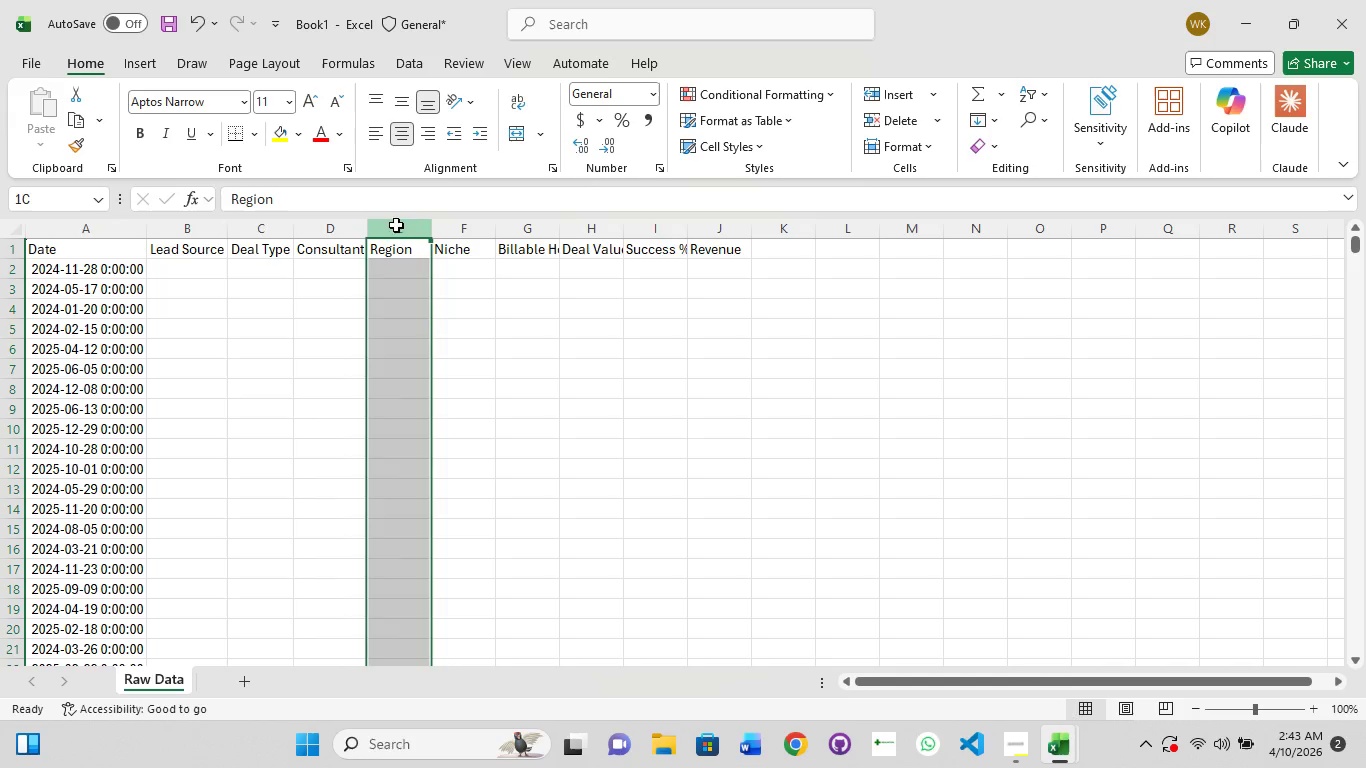 
left_click([396, 225])
 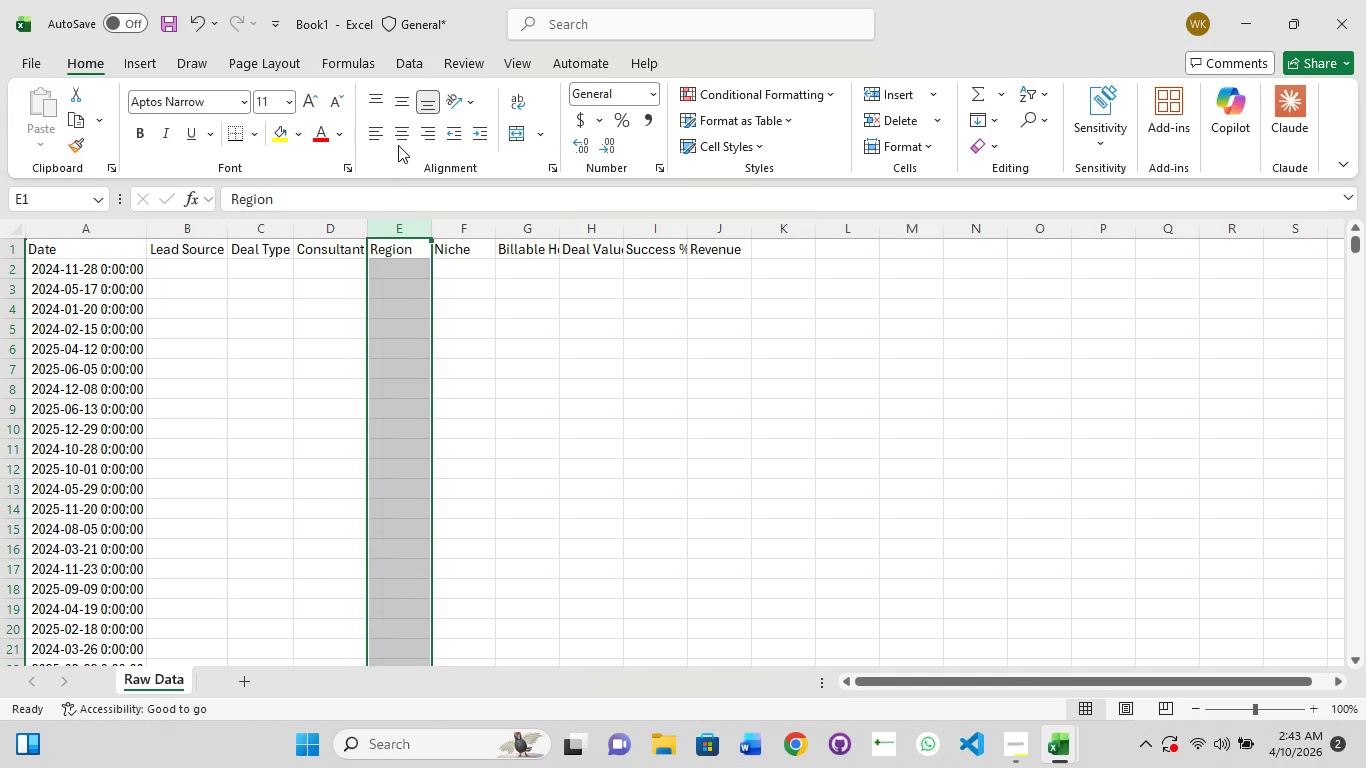 
left_click([397, 140])
 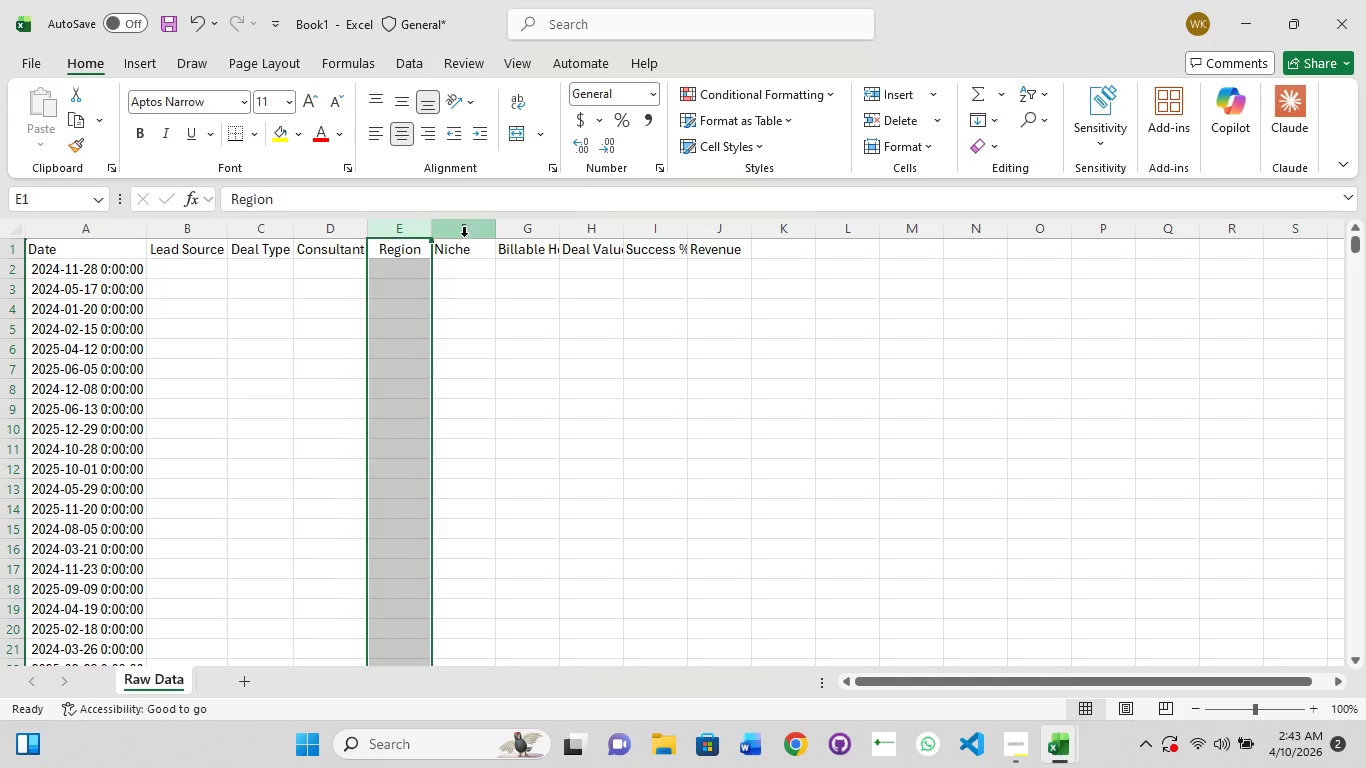 
left_click([467, 232])
 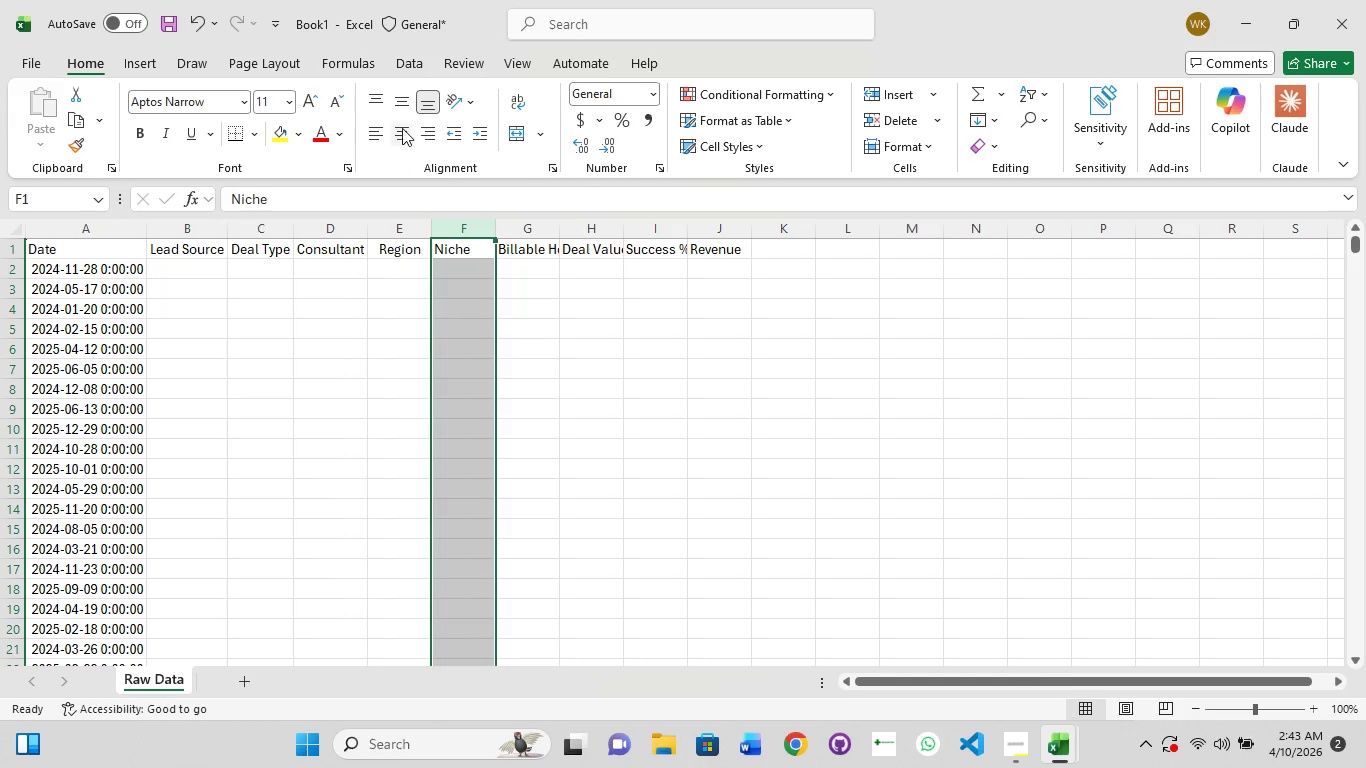 
left_click([400, 129])
 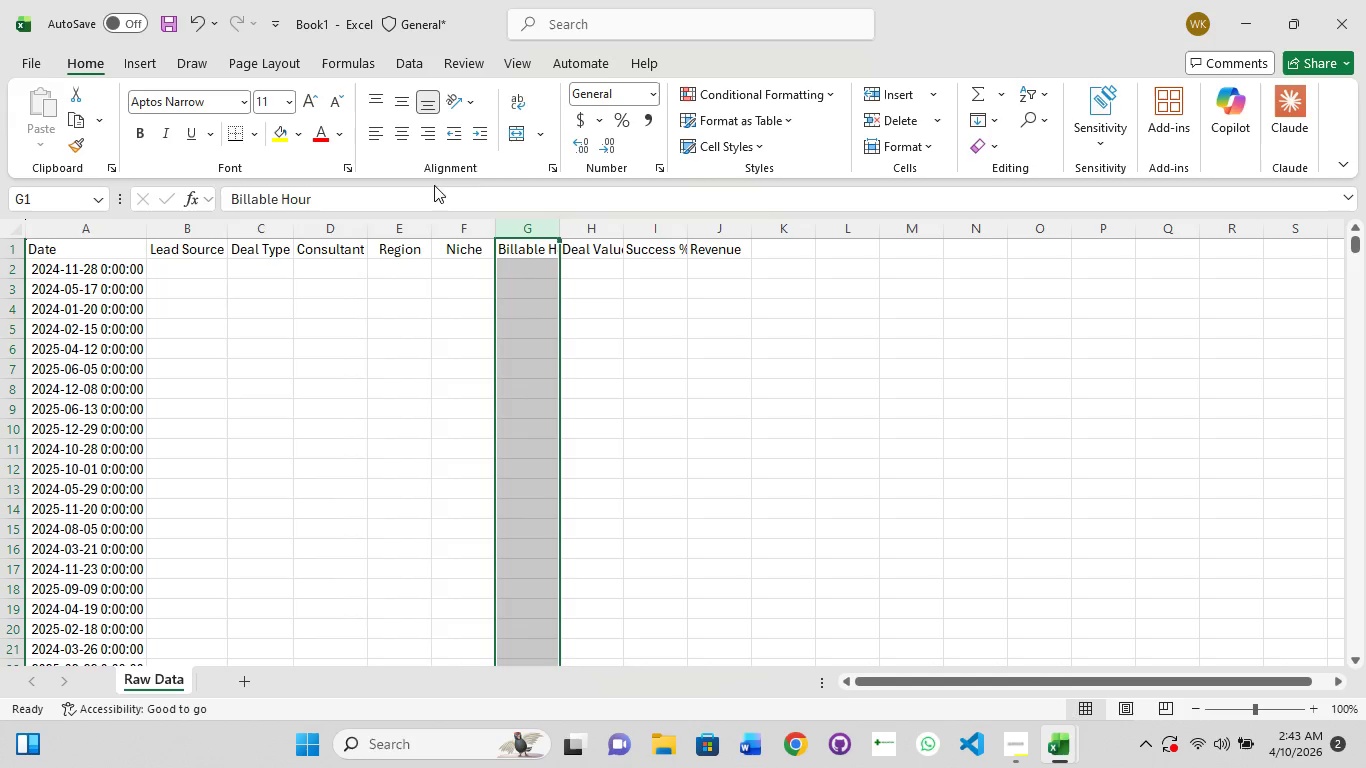 
left_click([406, 134])
 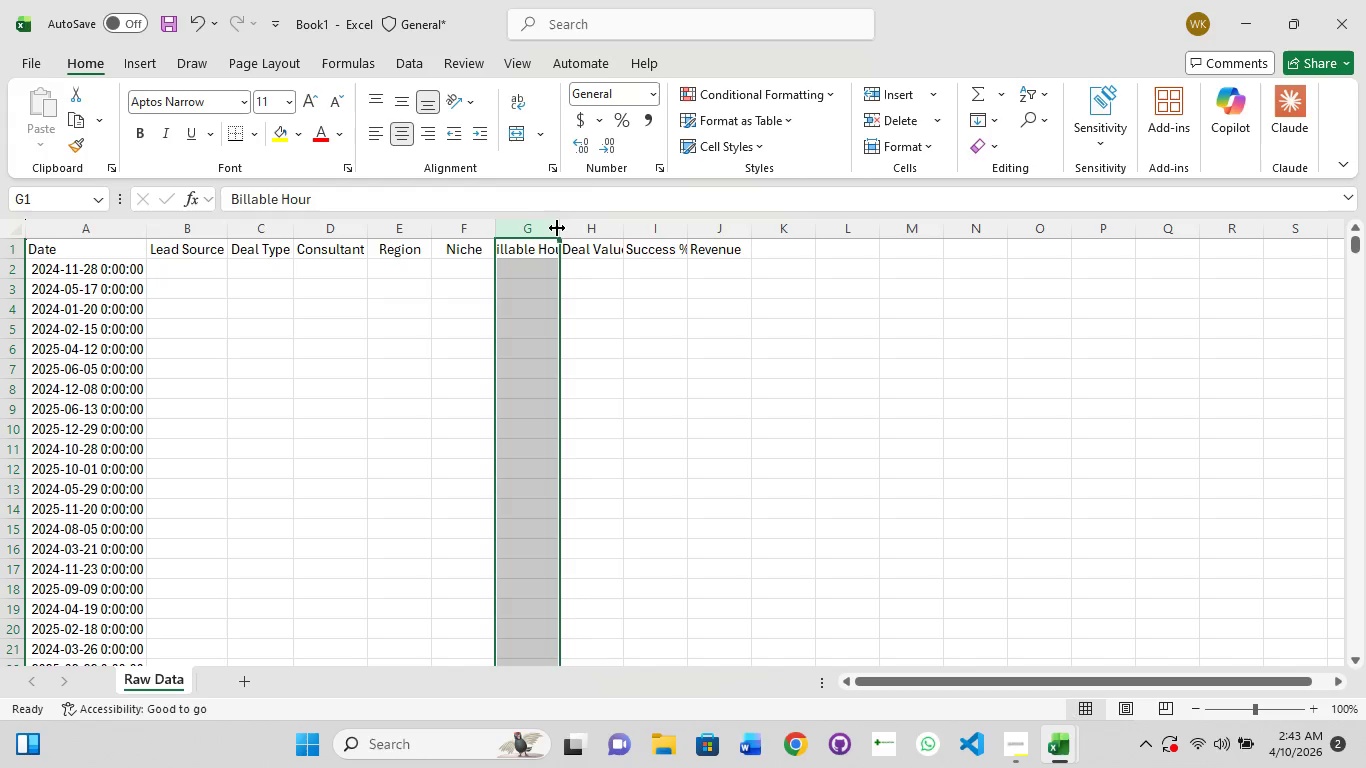 
double_click([558, 228])
 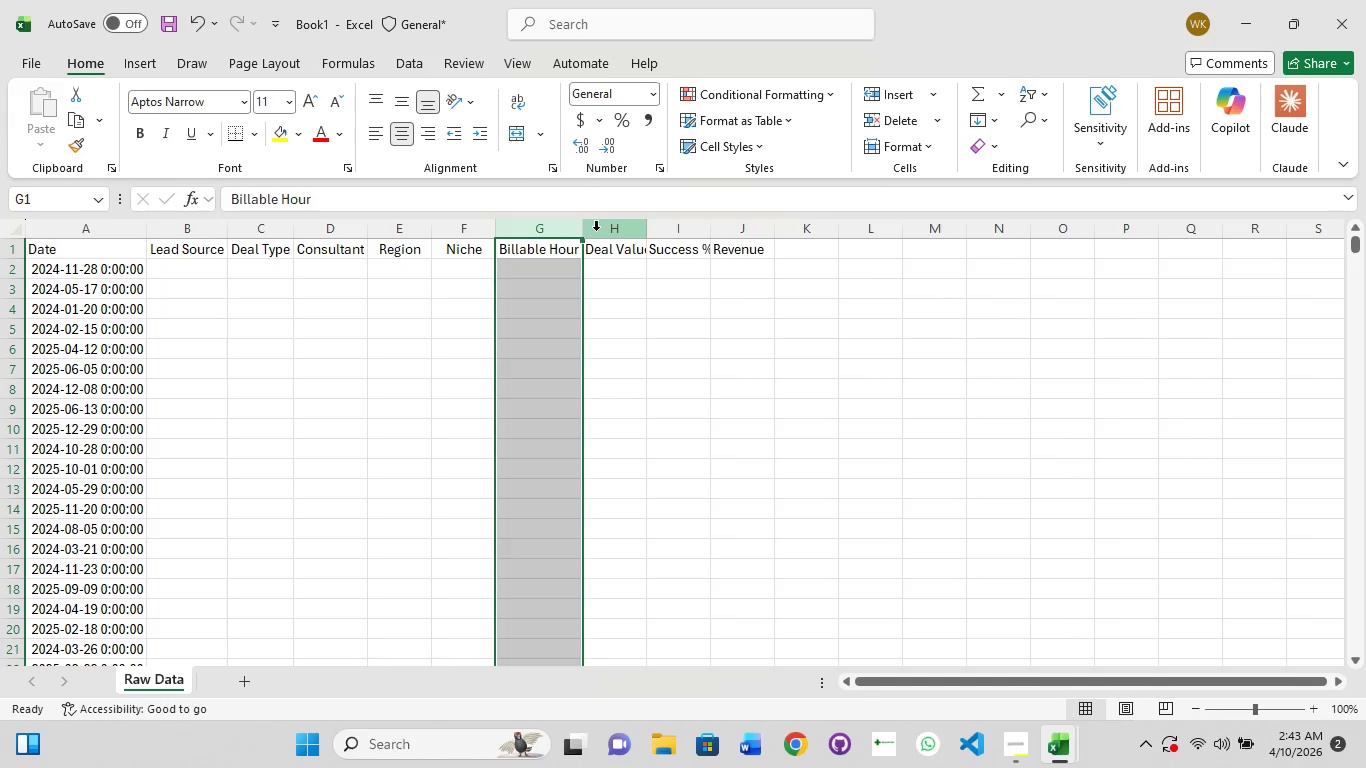 
left_click([598, 230])
 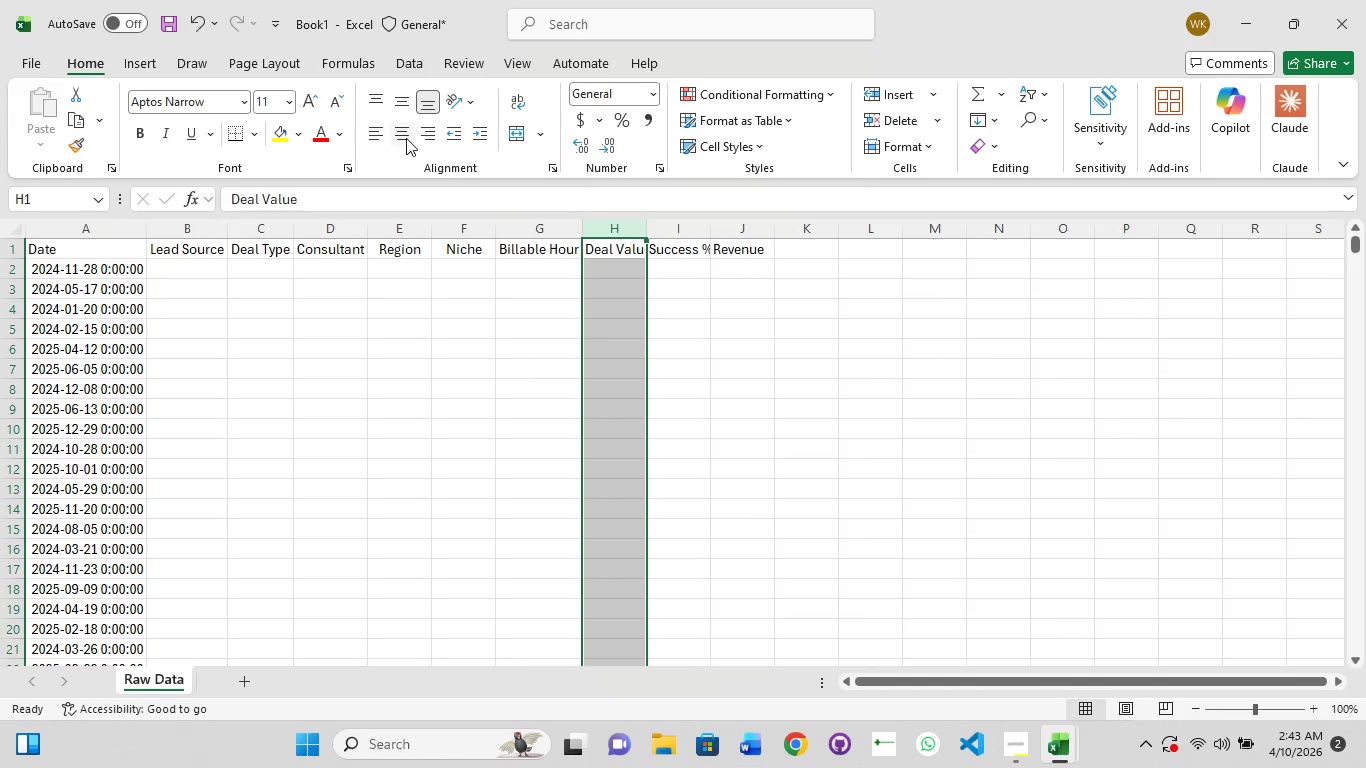 
left_click([406, 138])
 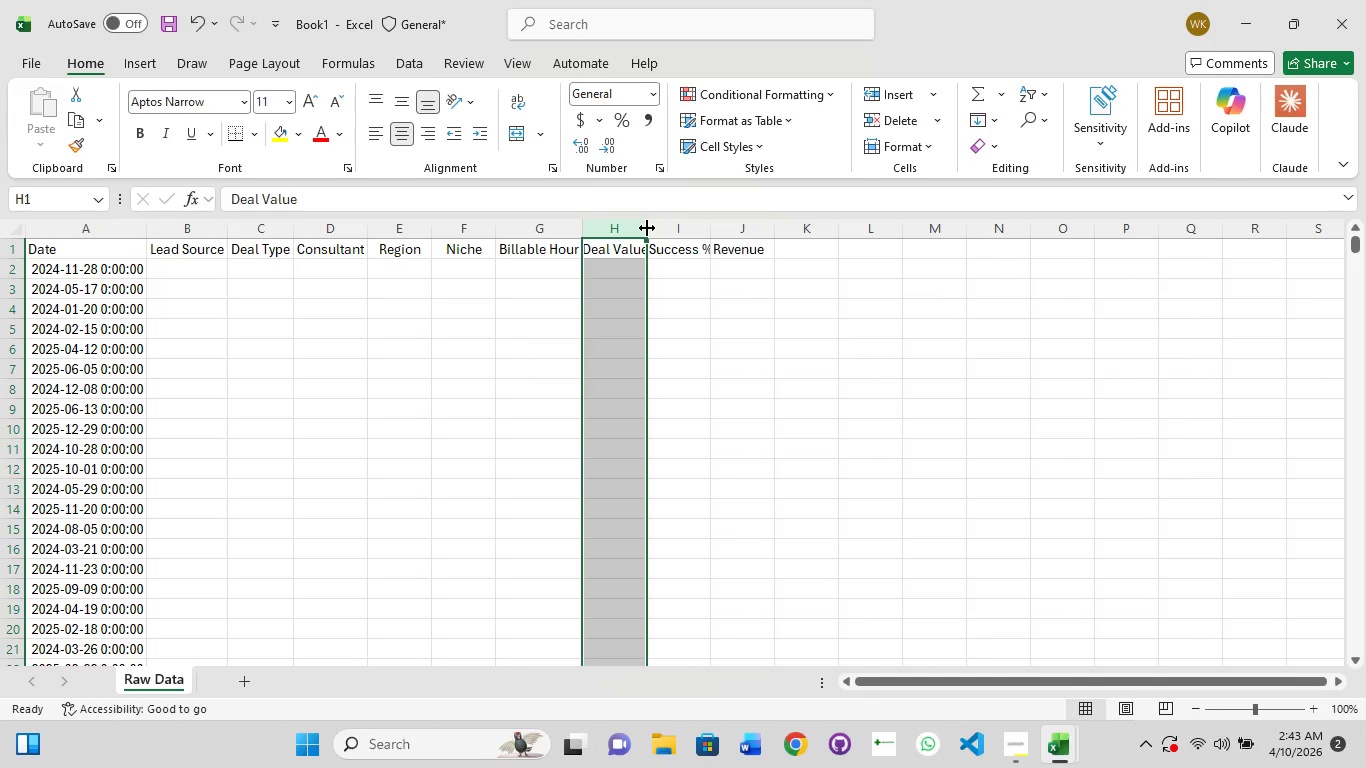 
double_click([647, 228])
 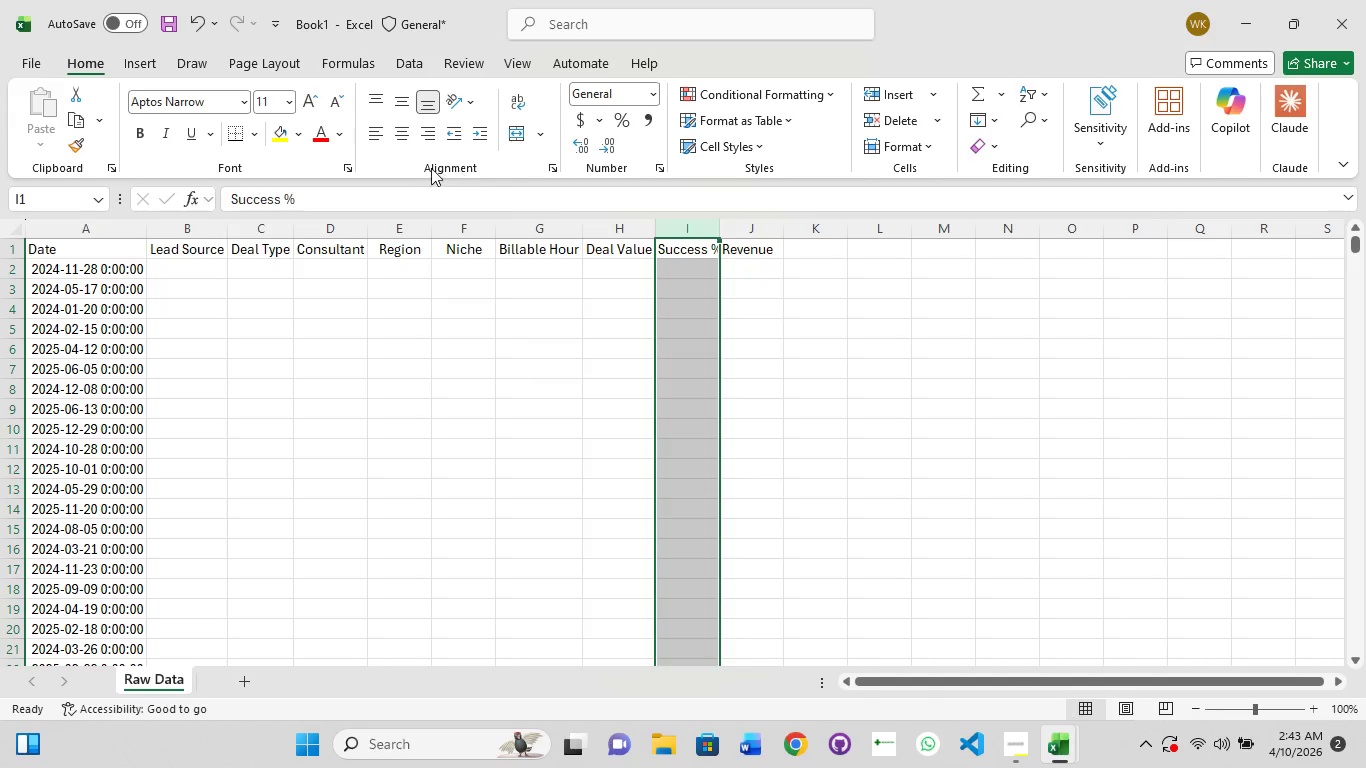 
left_click([409, 137])
 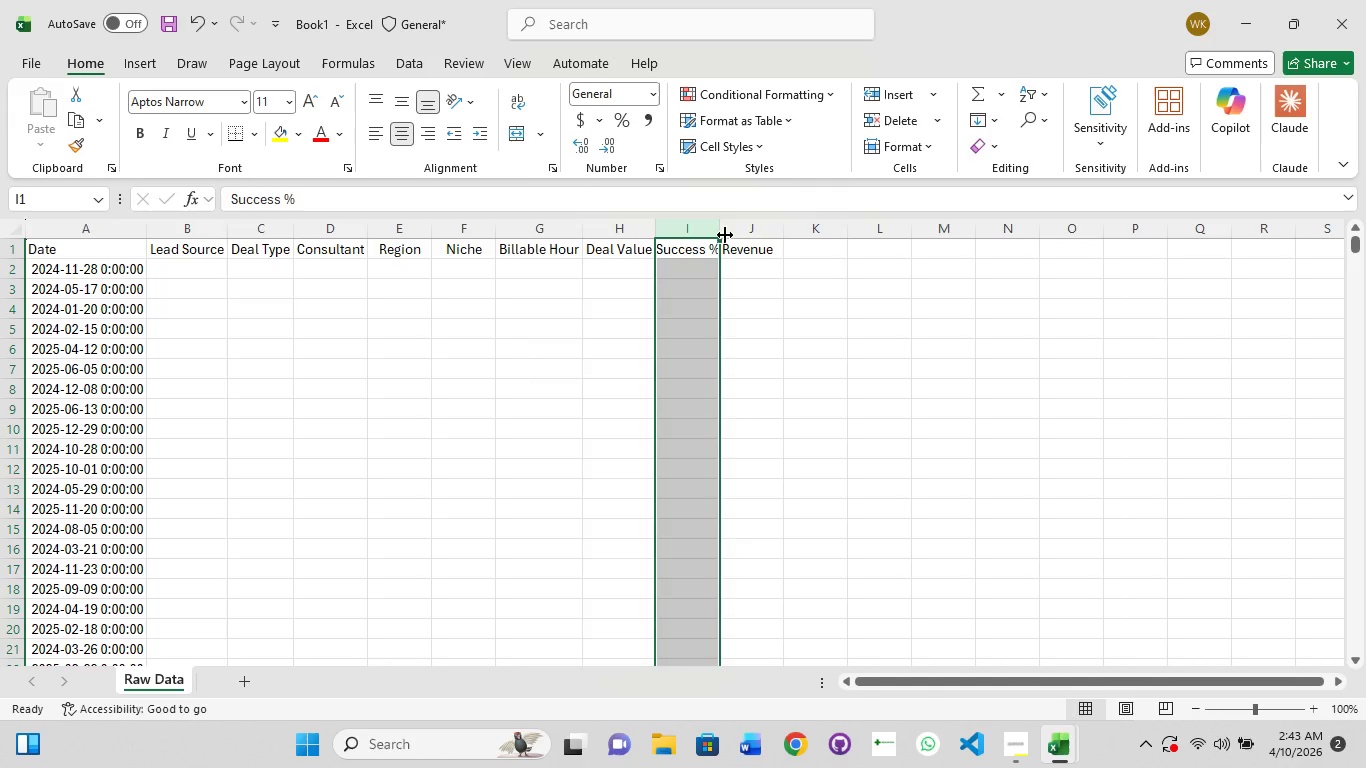 
double_click([725, 235])
 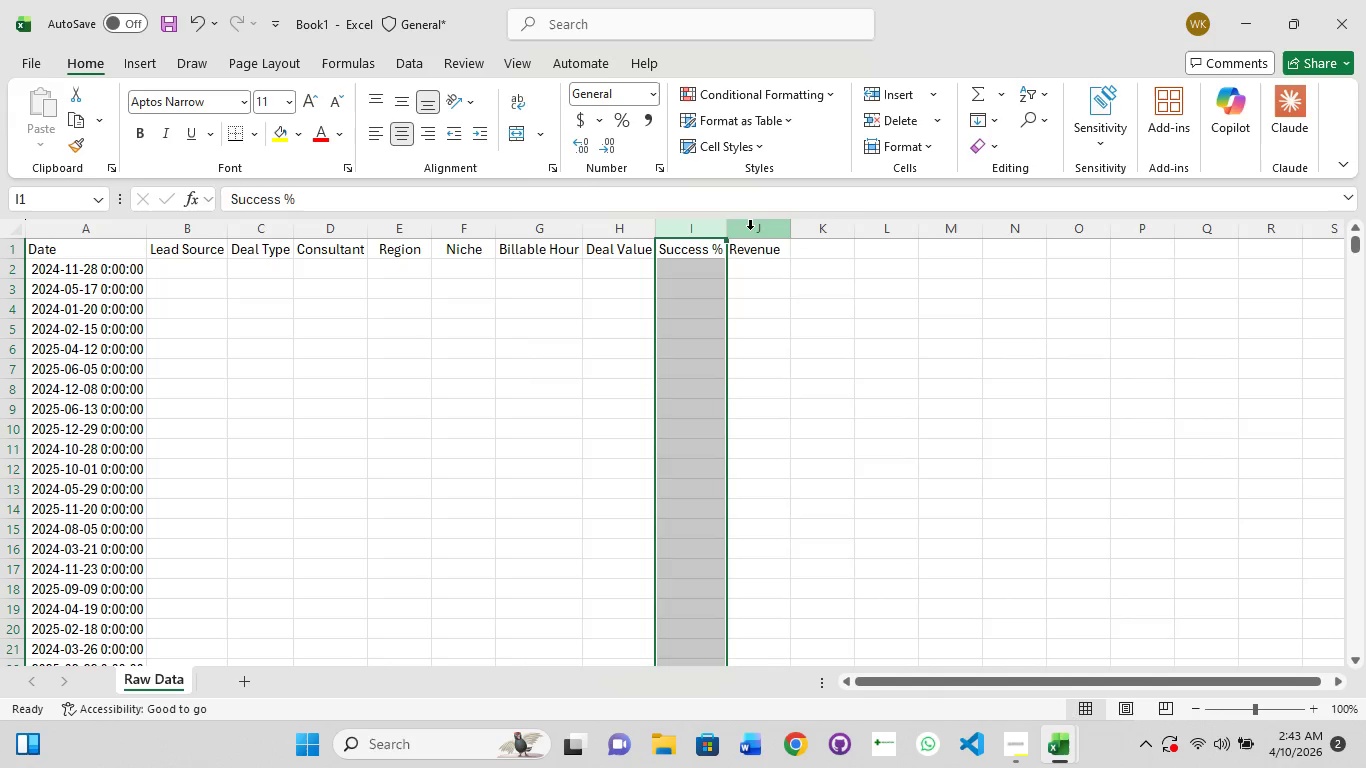 
left_click([752, 229])
 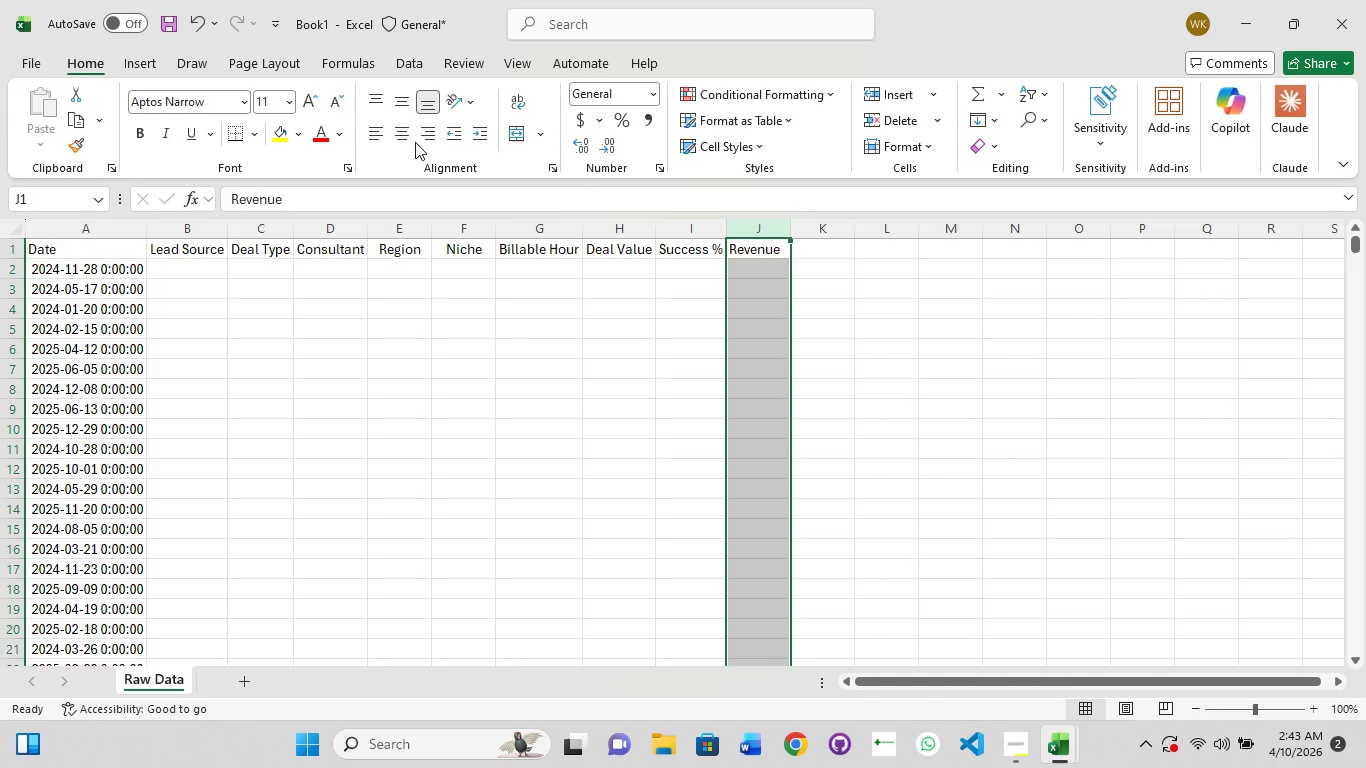 
left_click([415, 142])
 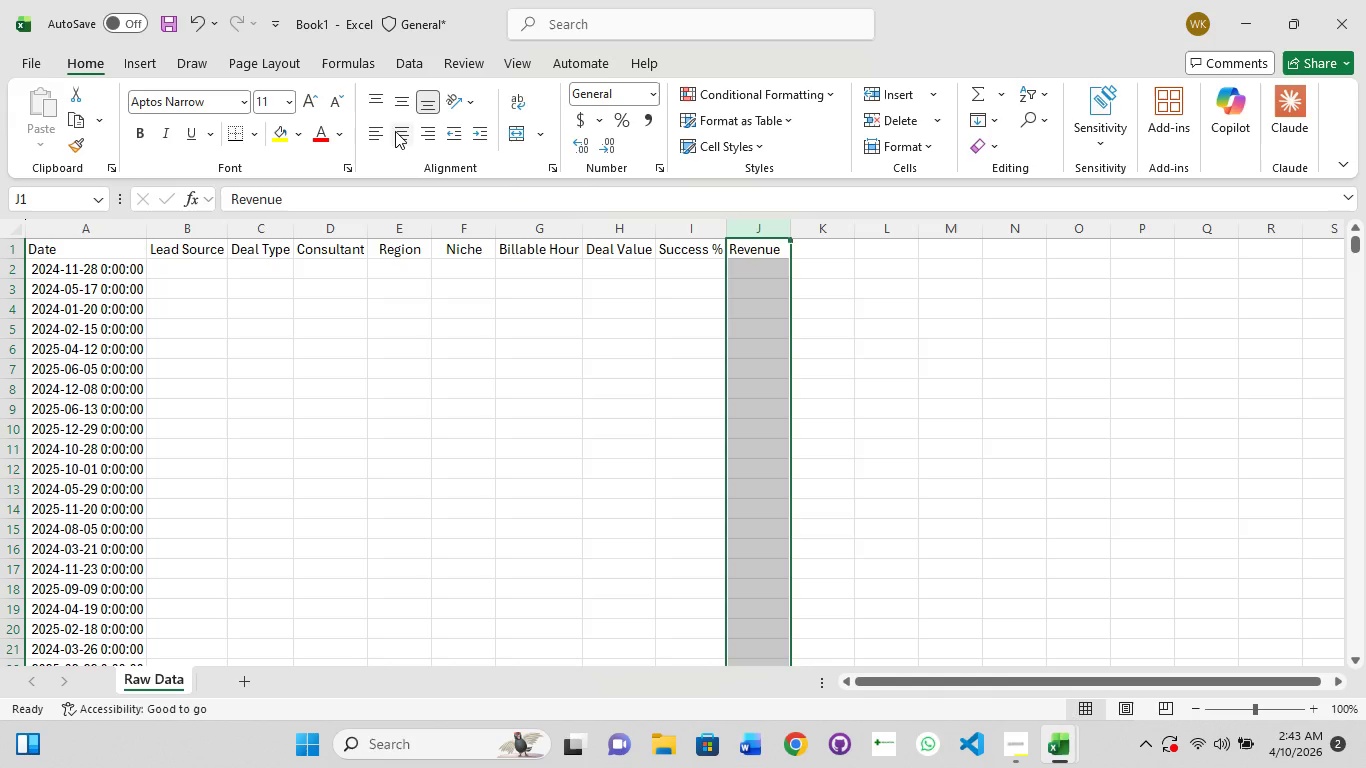 
left_click([395, 131])
 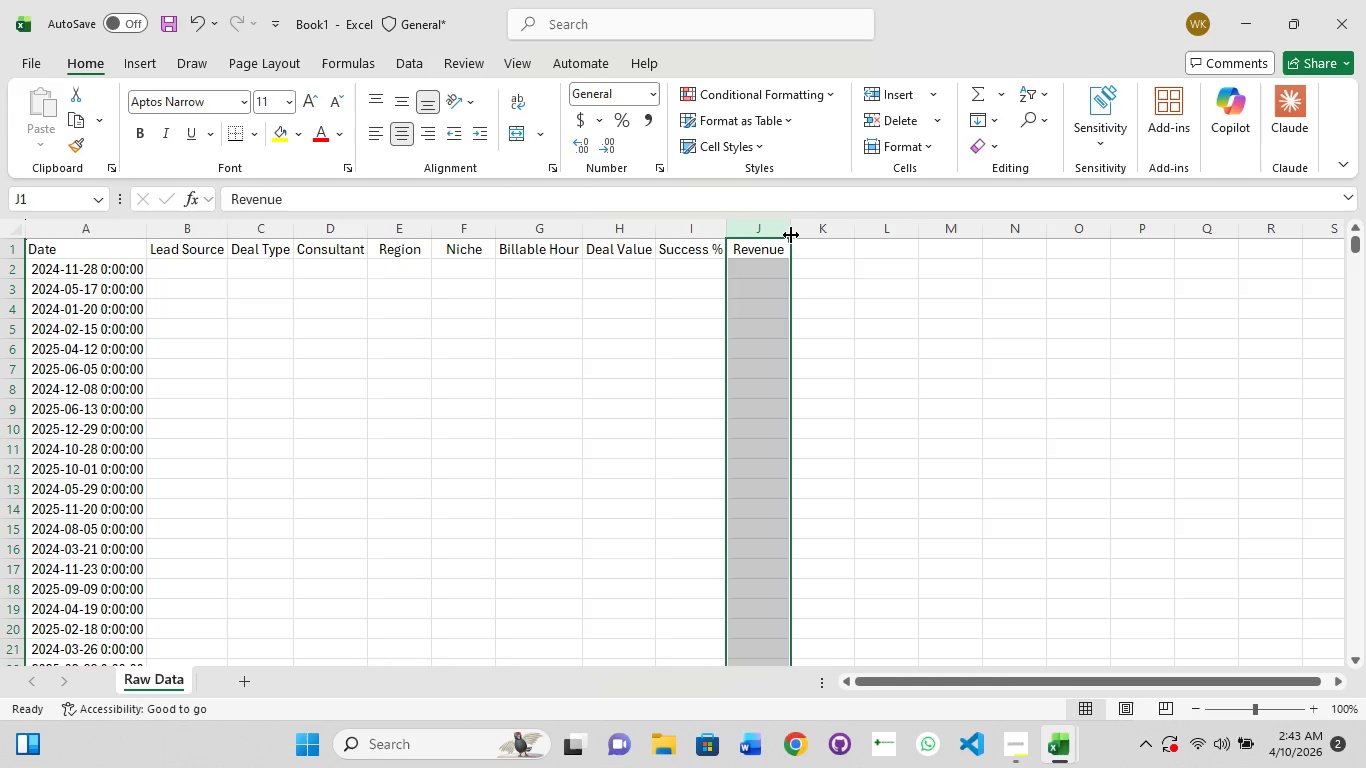 
double_click([792, 234])
 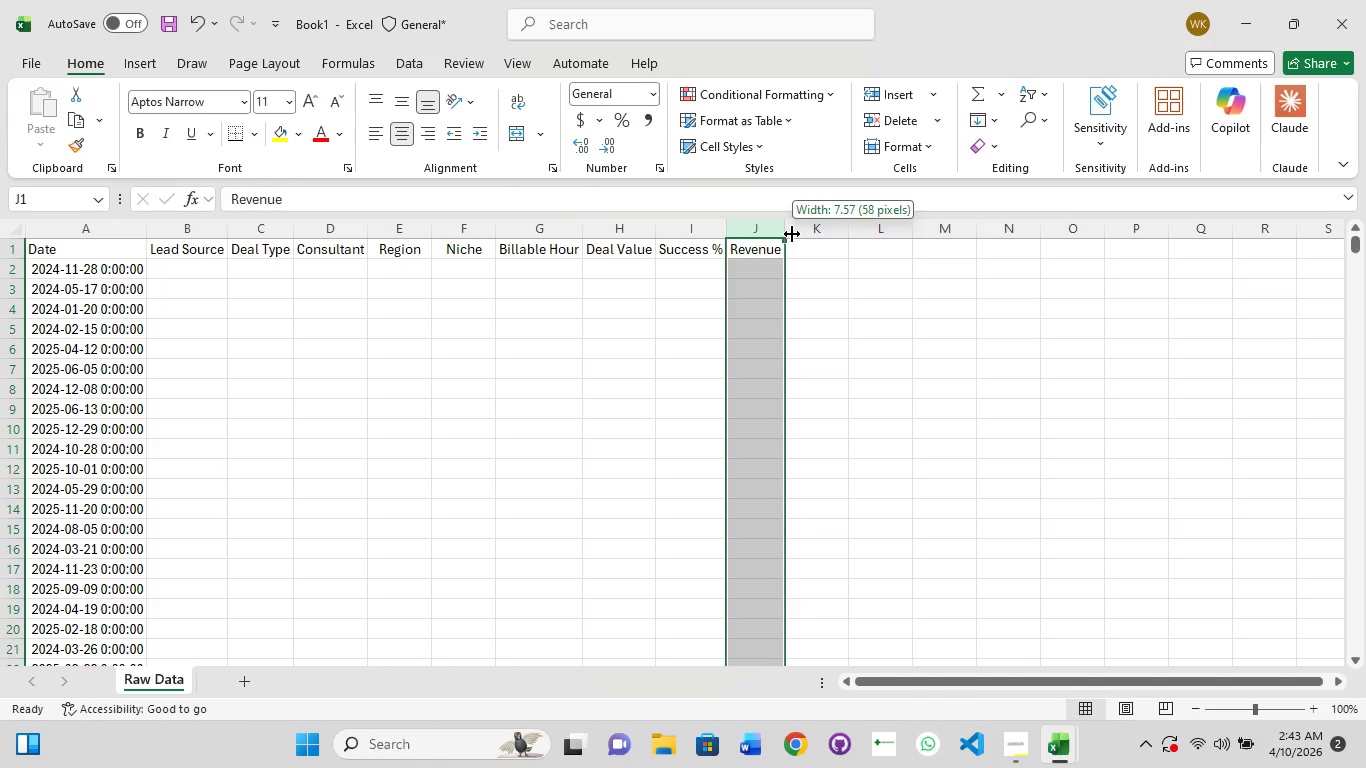 
left_click([792, 234])
 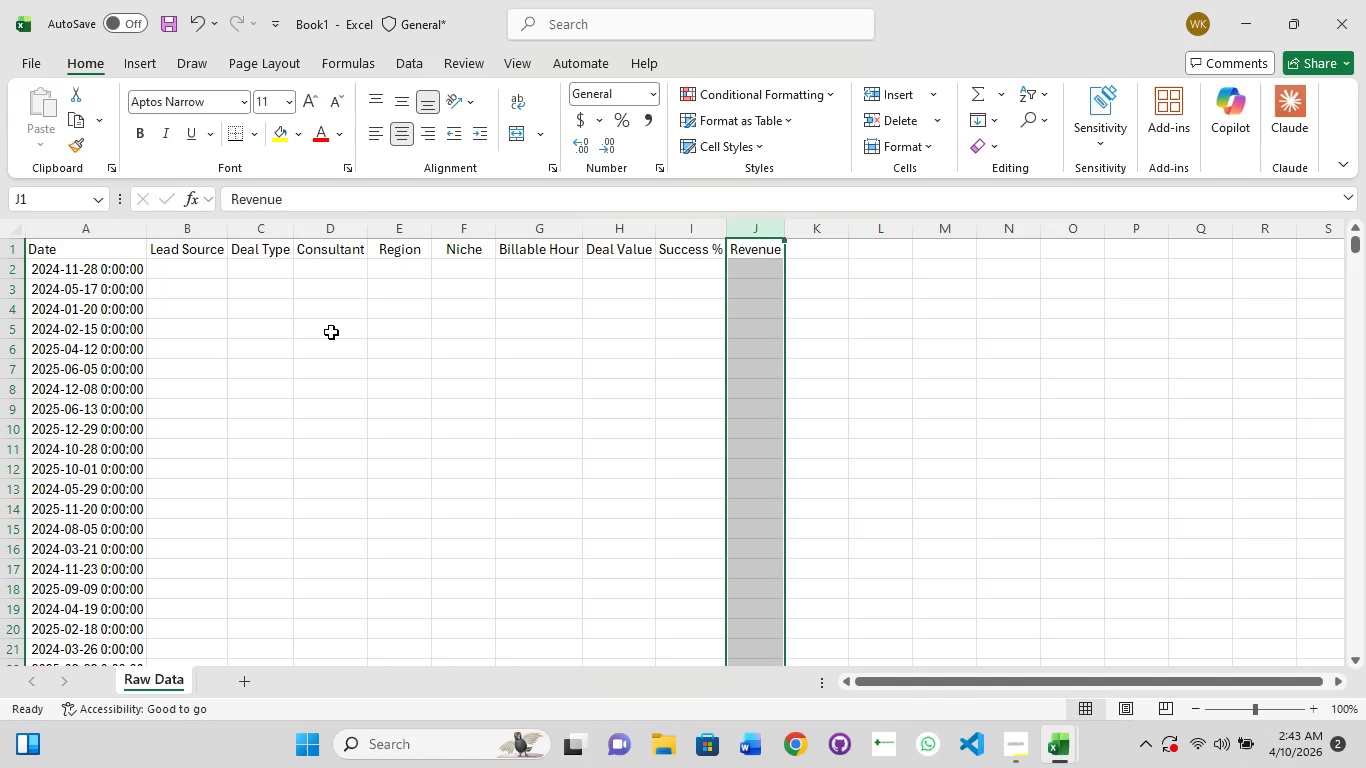 
left_click([323, 313])
 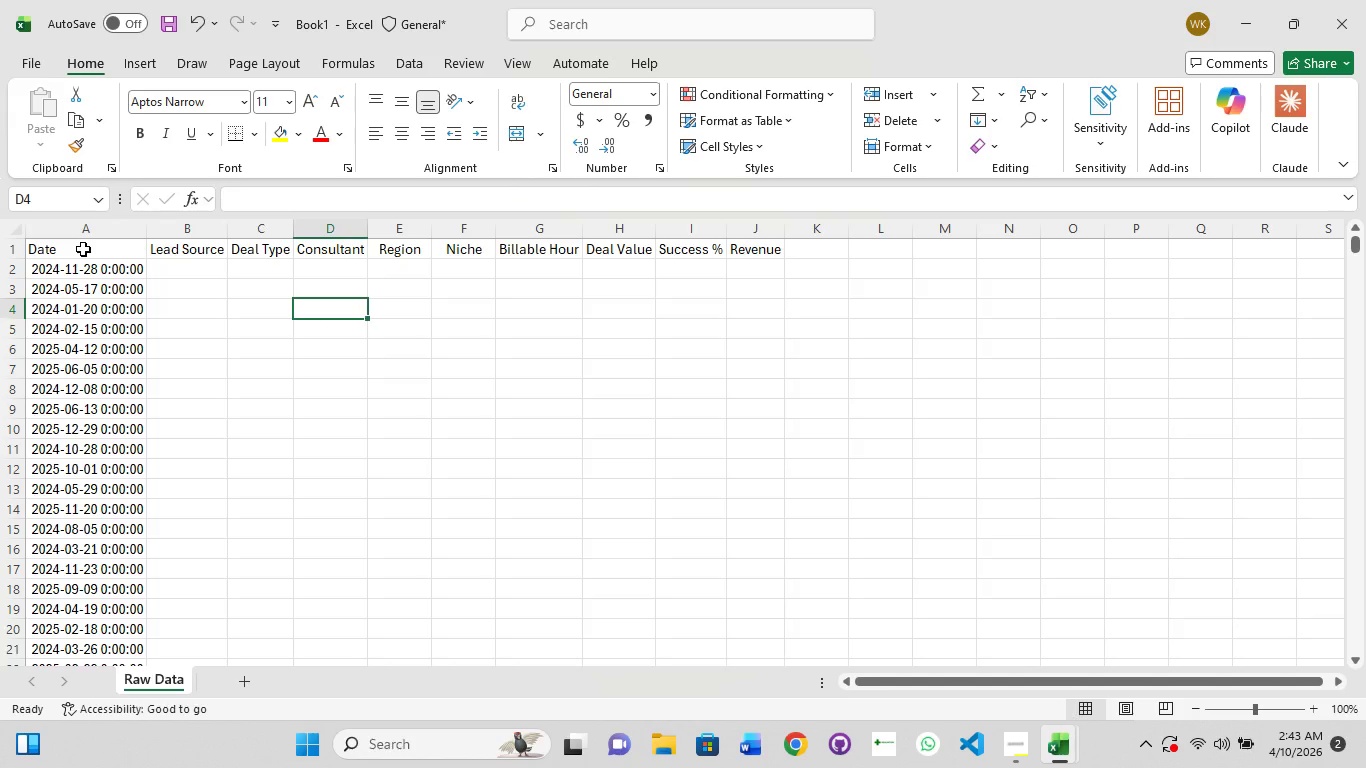 
hold_key(key=ShiftLeft, duration=0.91)
left_click([83, 249])
 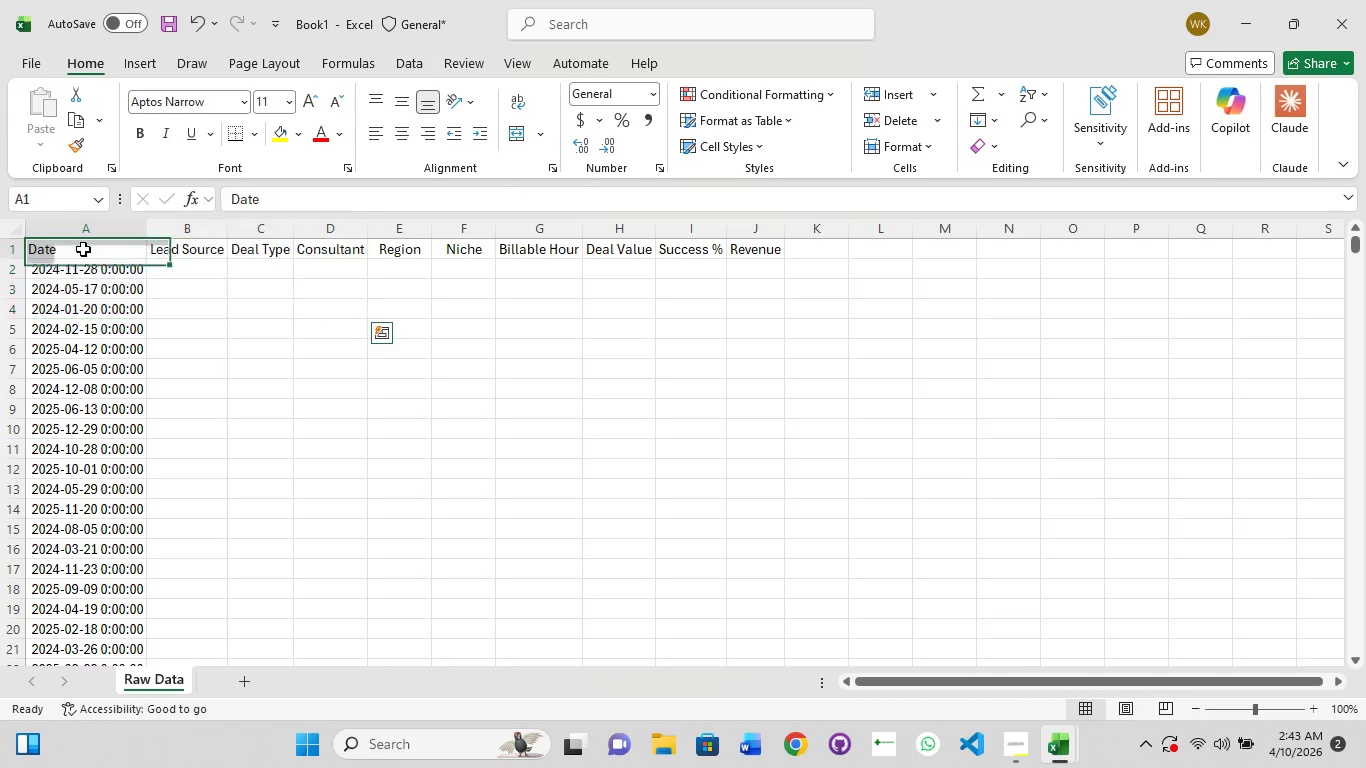 
left_click([83, 249])
 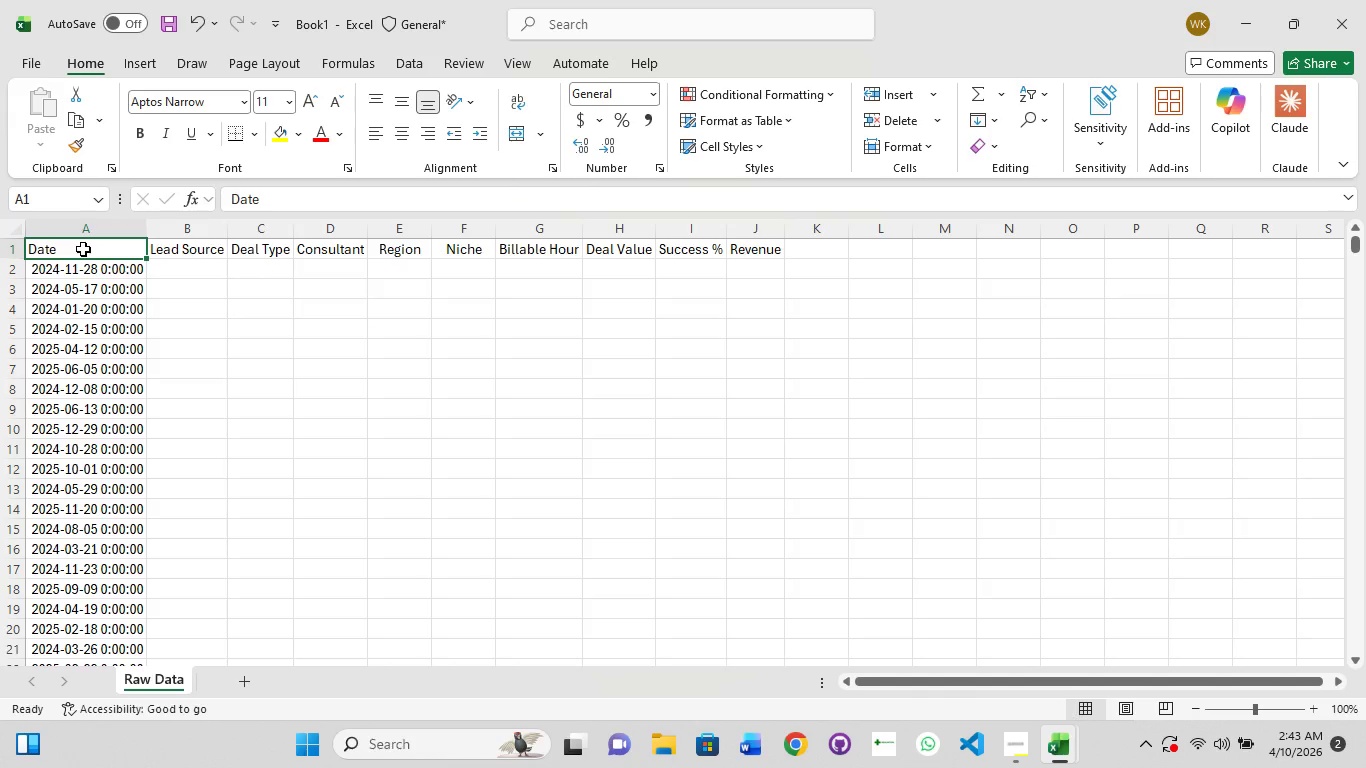 
hold_key(key=ShiftLeft, duration=1.5)
left_click_drag(start_coordinate=[83, 249], to_coordinate=[740, 252])
 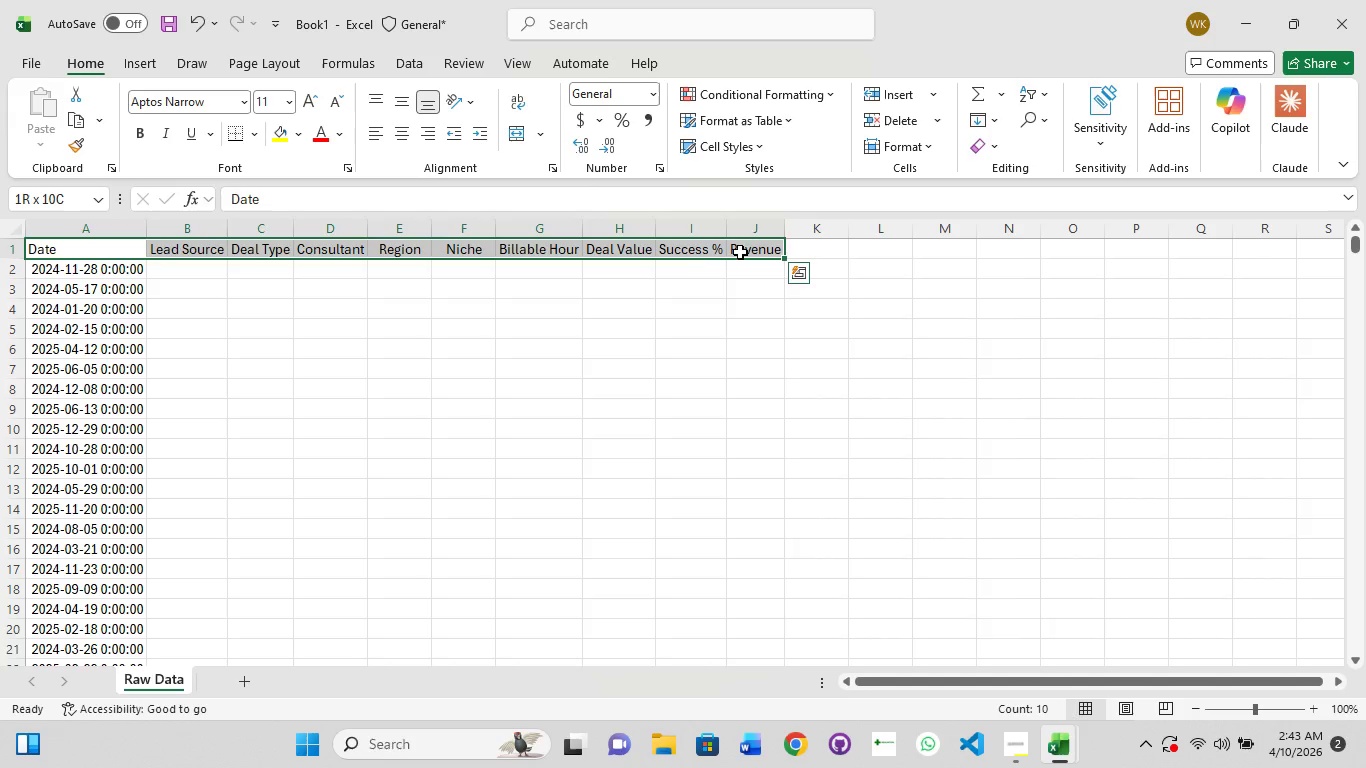 
hold_key(key=ShiftLeft, duration=1.5)
 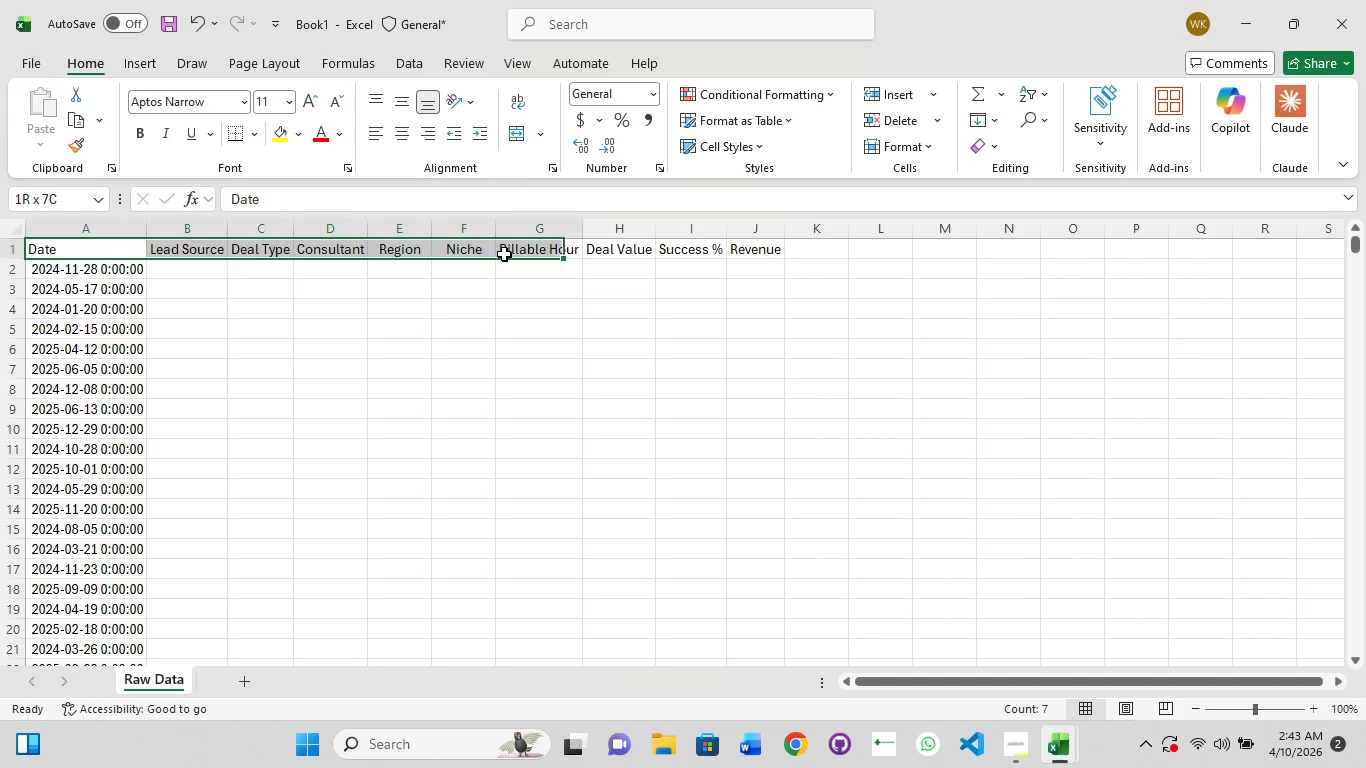 
hold_key(key=ShiftLeft, duration=1.52)
 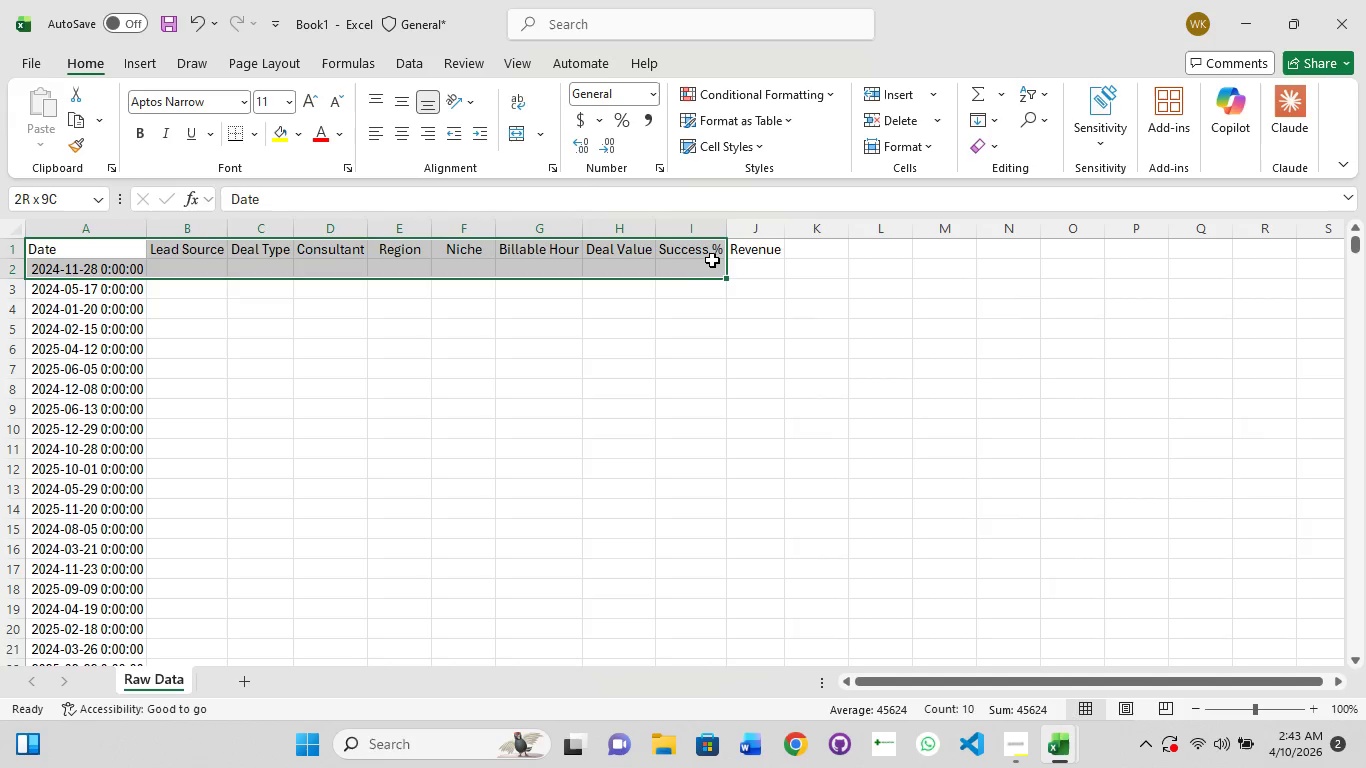 
hold_key(key=ShiftLeft, duration=1.5)
 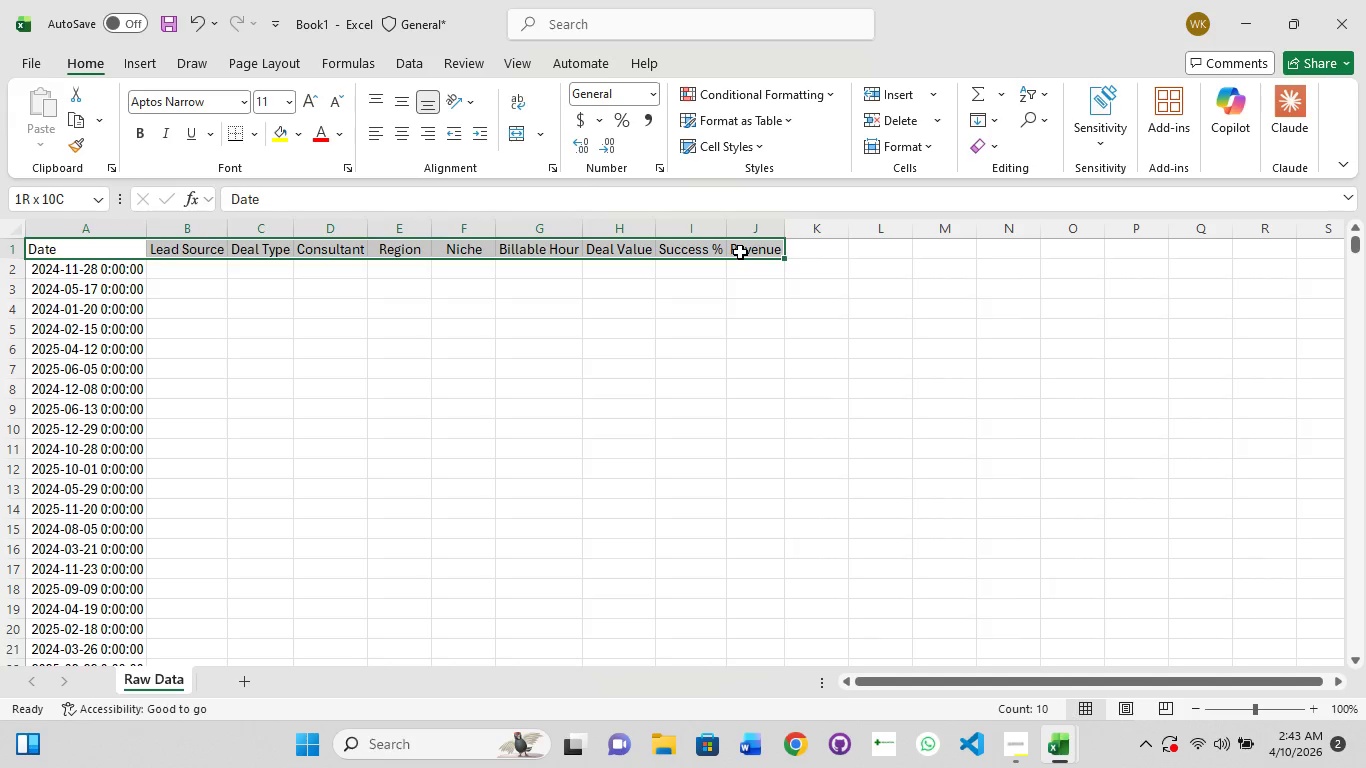 
hold_key(key=ShiftLeft, duration=0.77)
 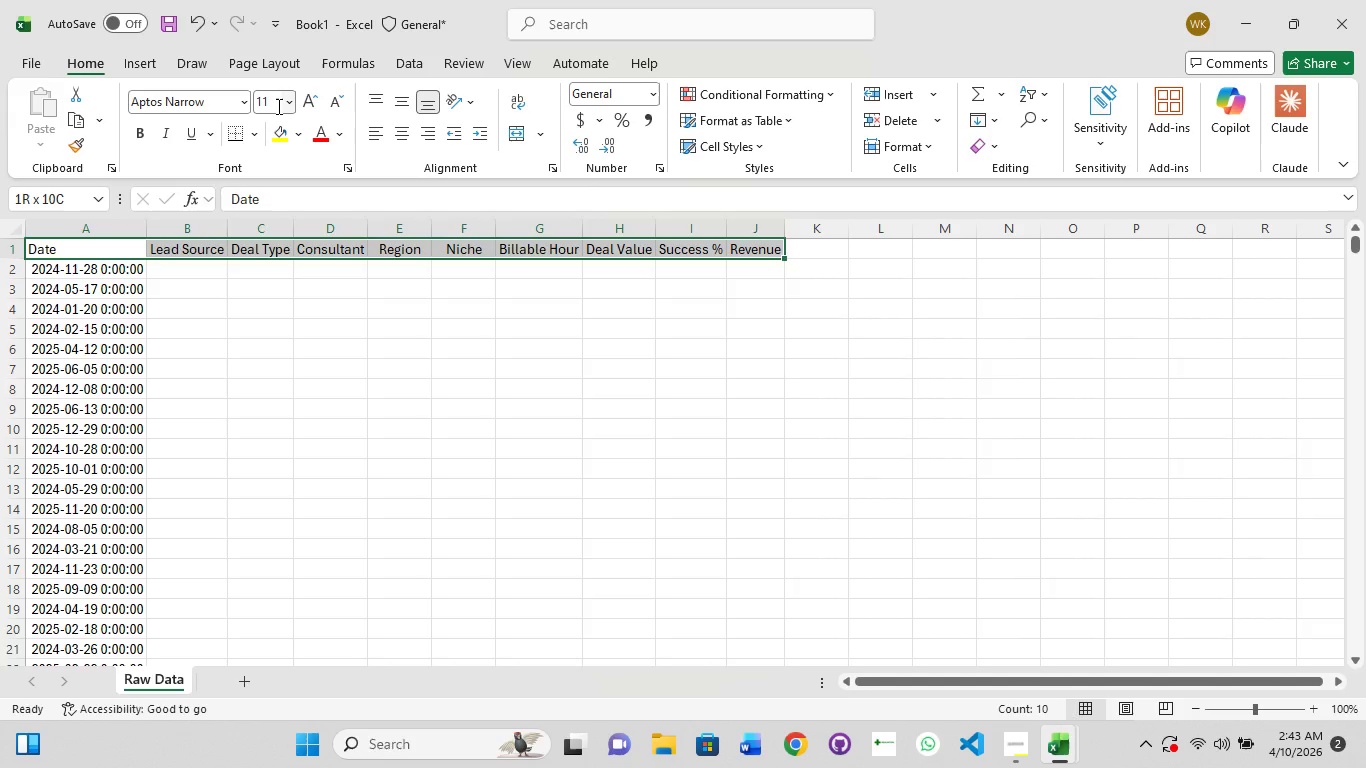 
left_click([273, 100])
 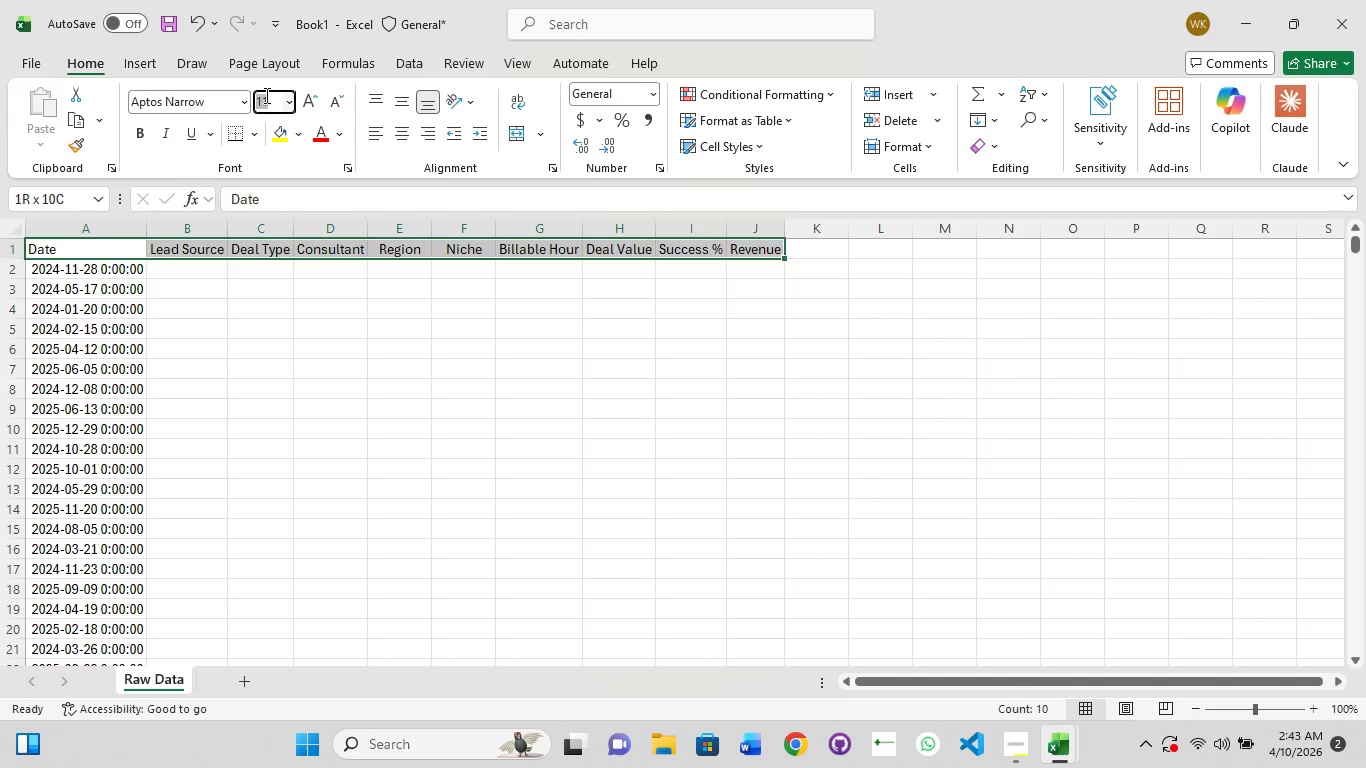 
type(12)
 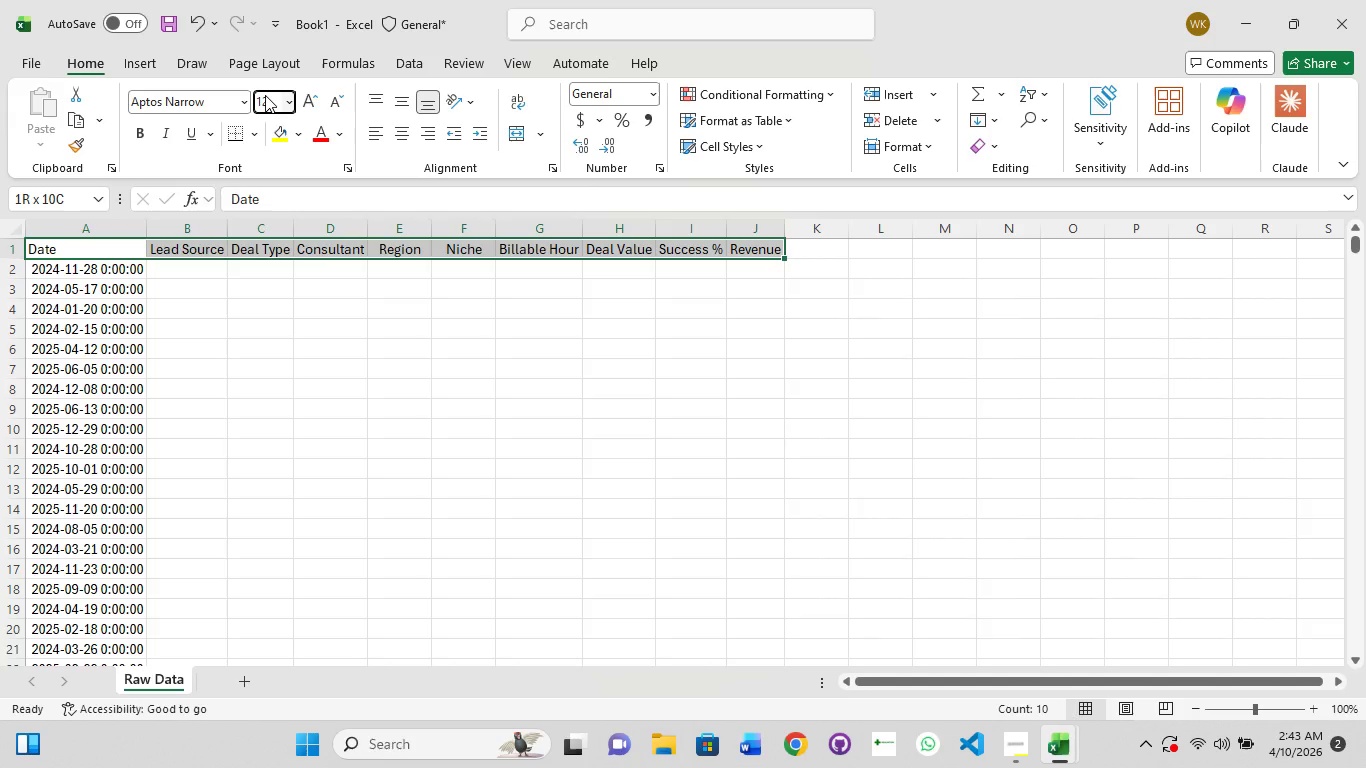 
key(Backspace)
 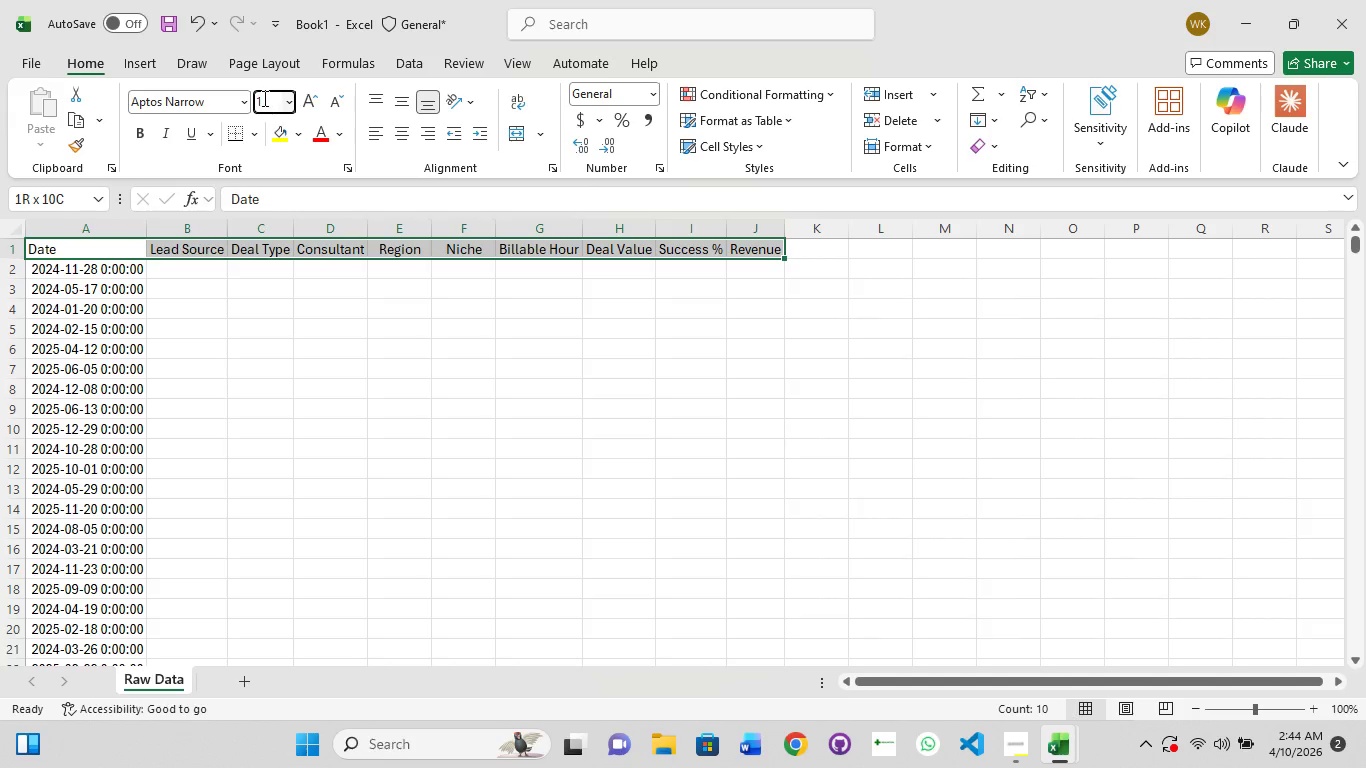 
key(Numpad3)
 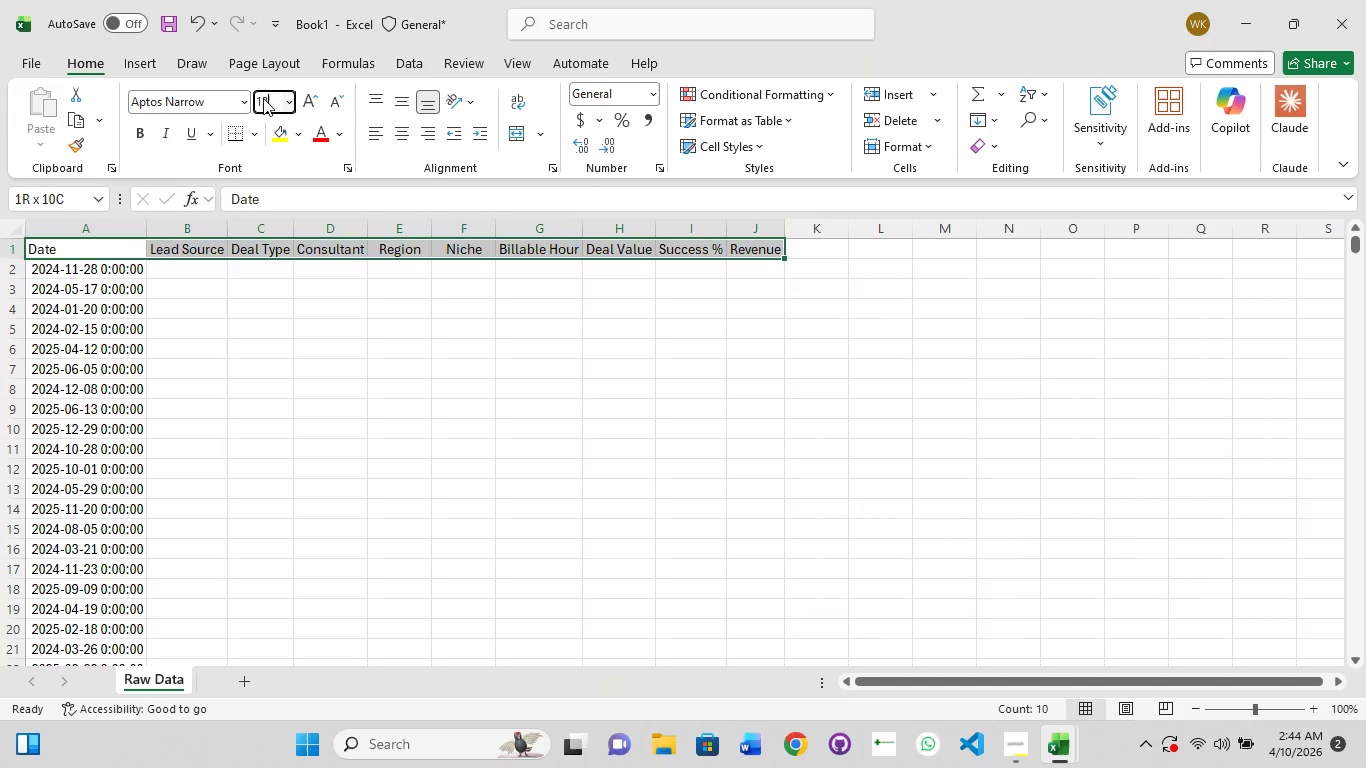 
key(Enter)
 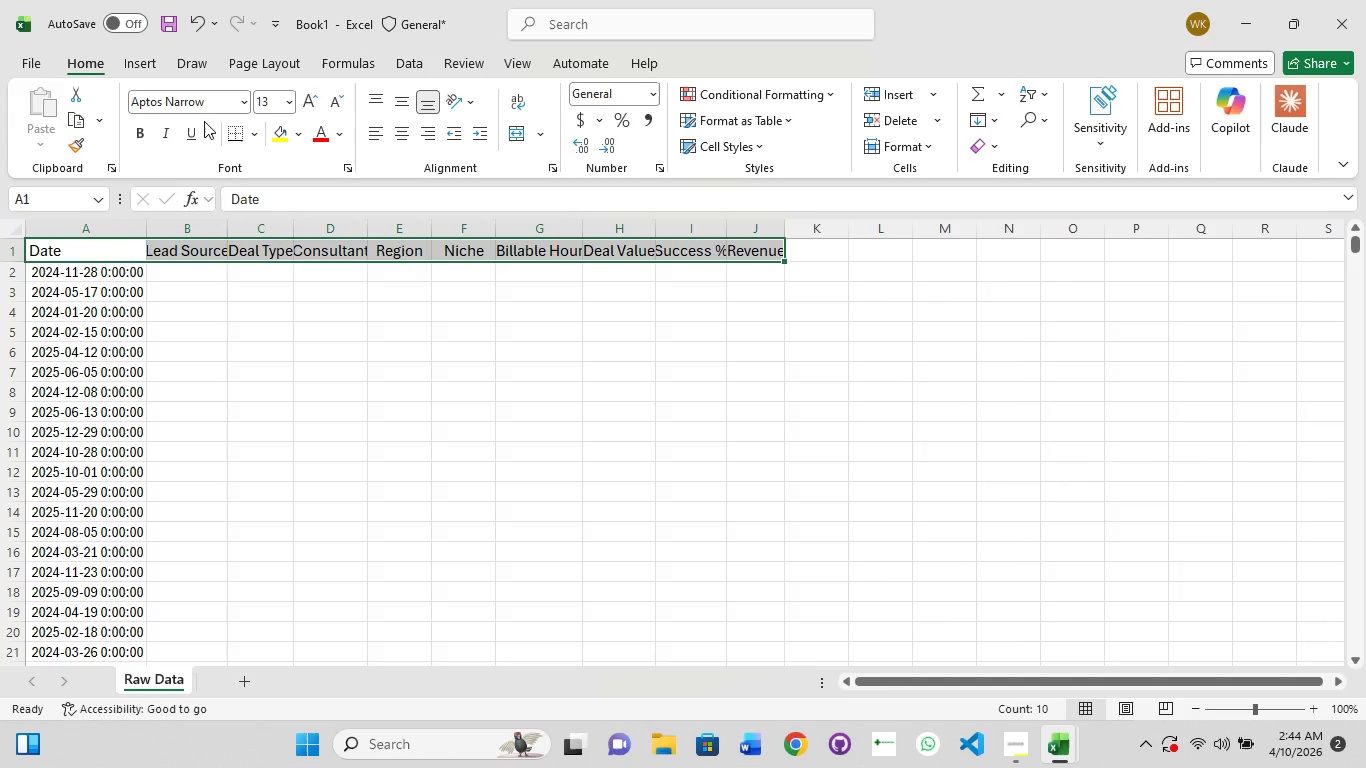 
left_click([143, 135])
 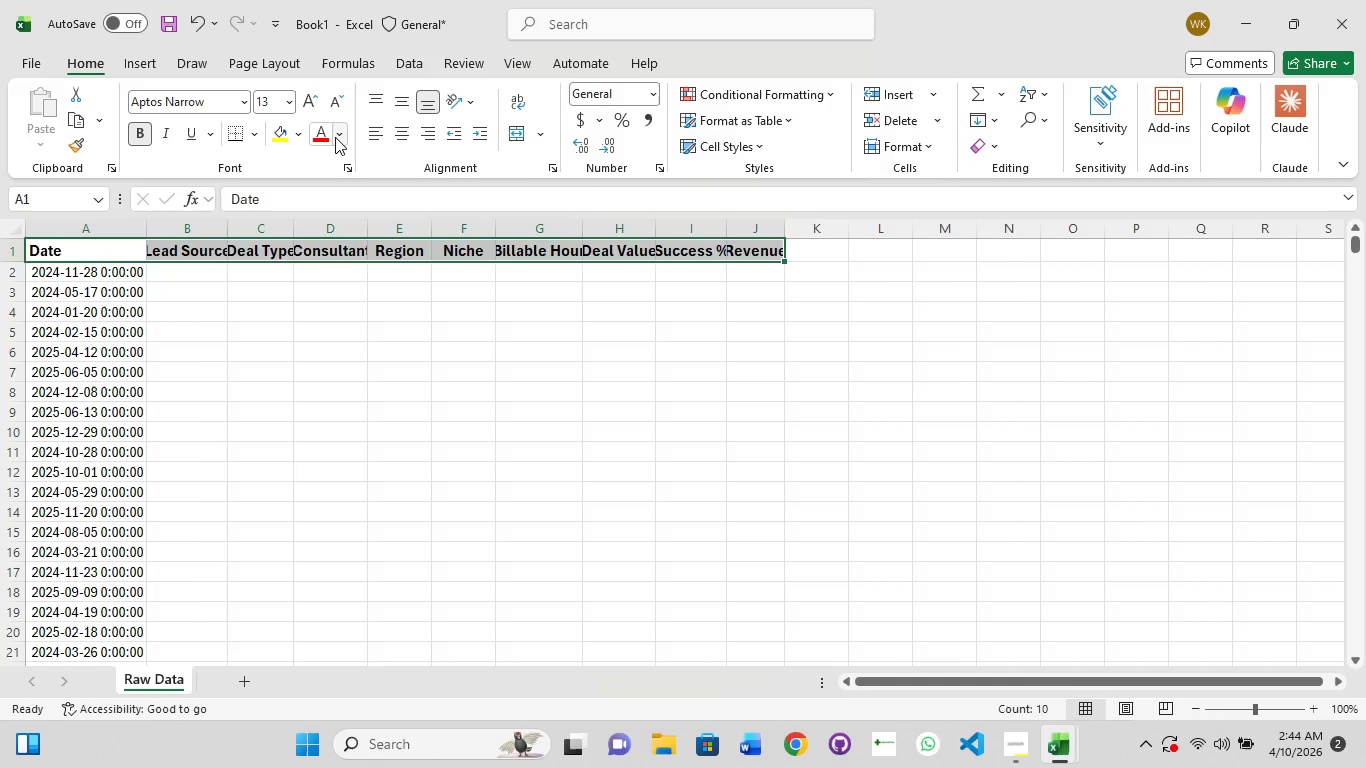 
left_click([338, 129])
 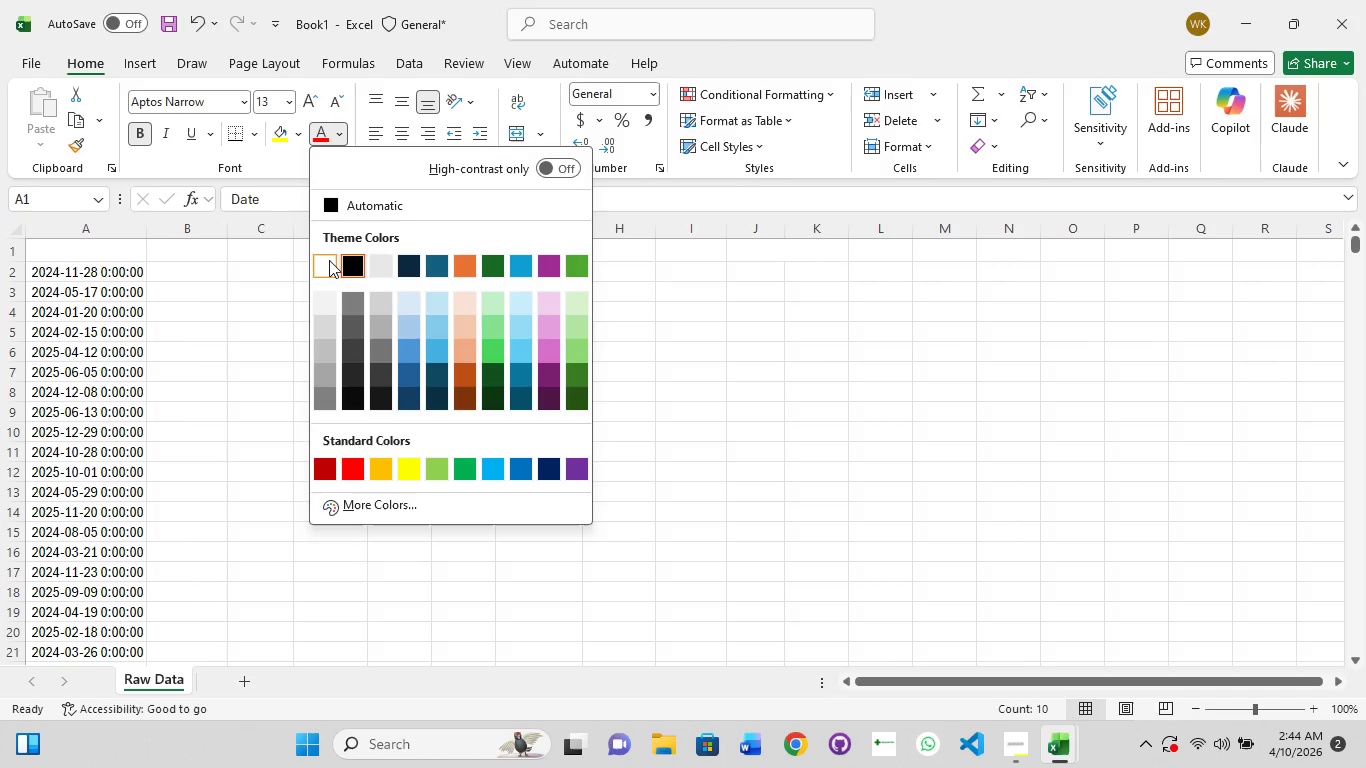 
wait(5.62)
 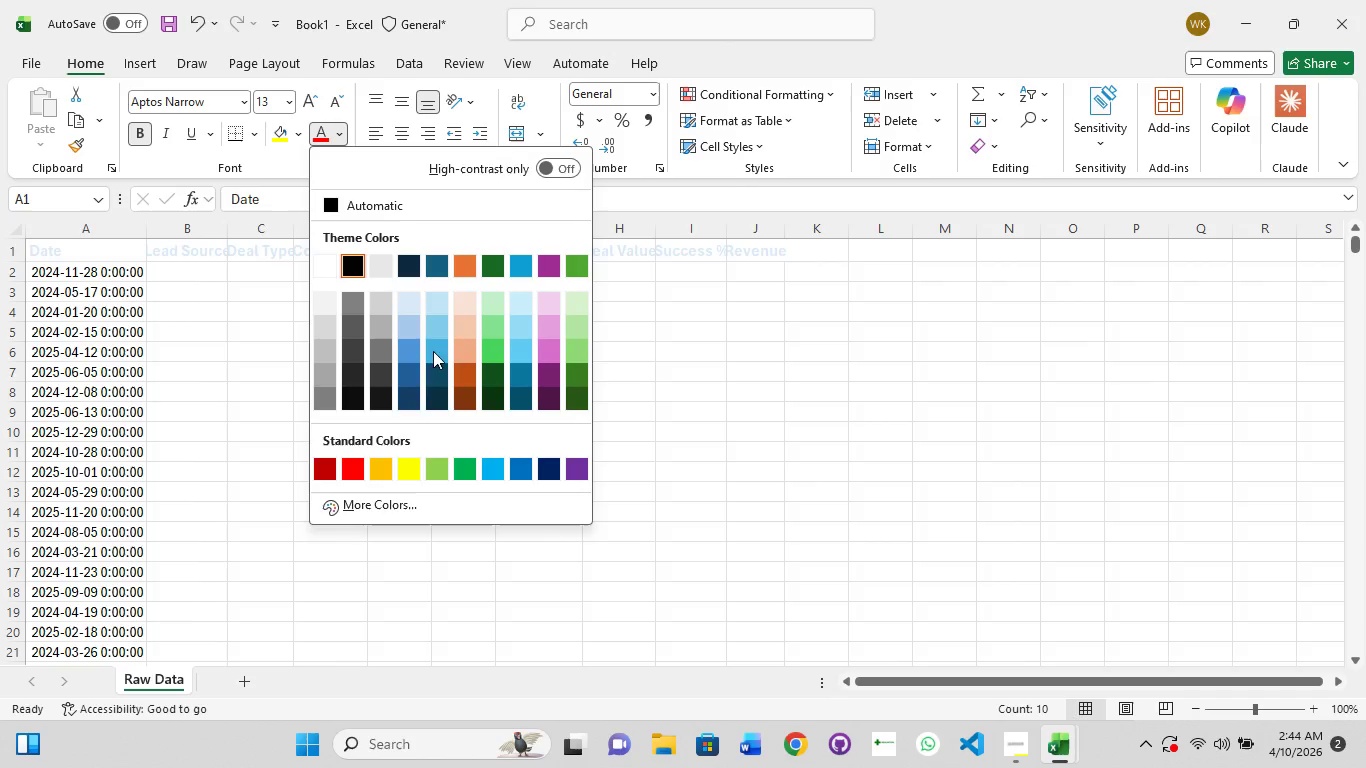 
left_click([331, 264])
 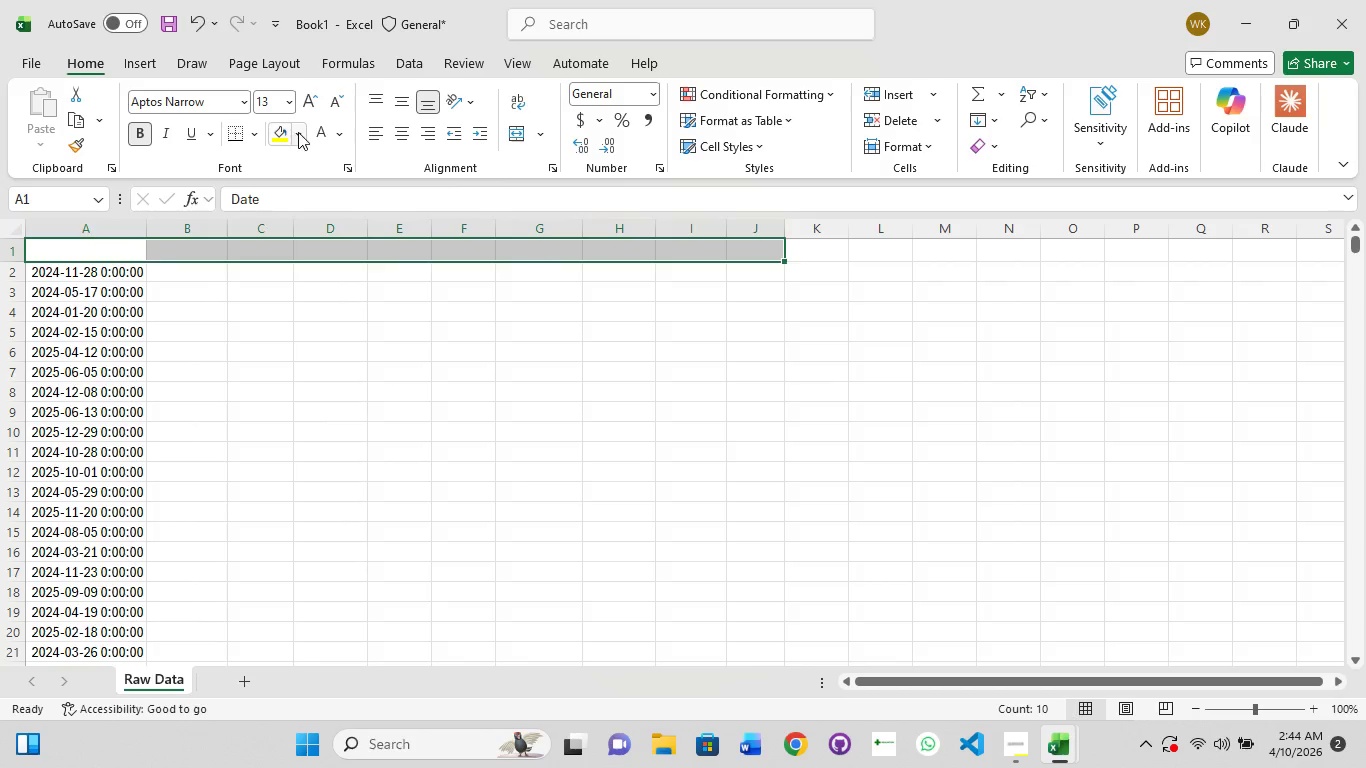 
left_click([304, 131])
 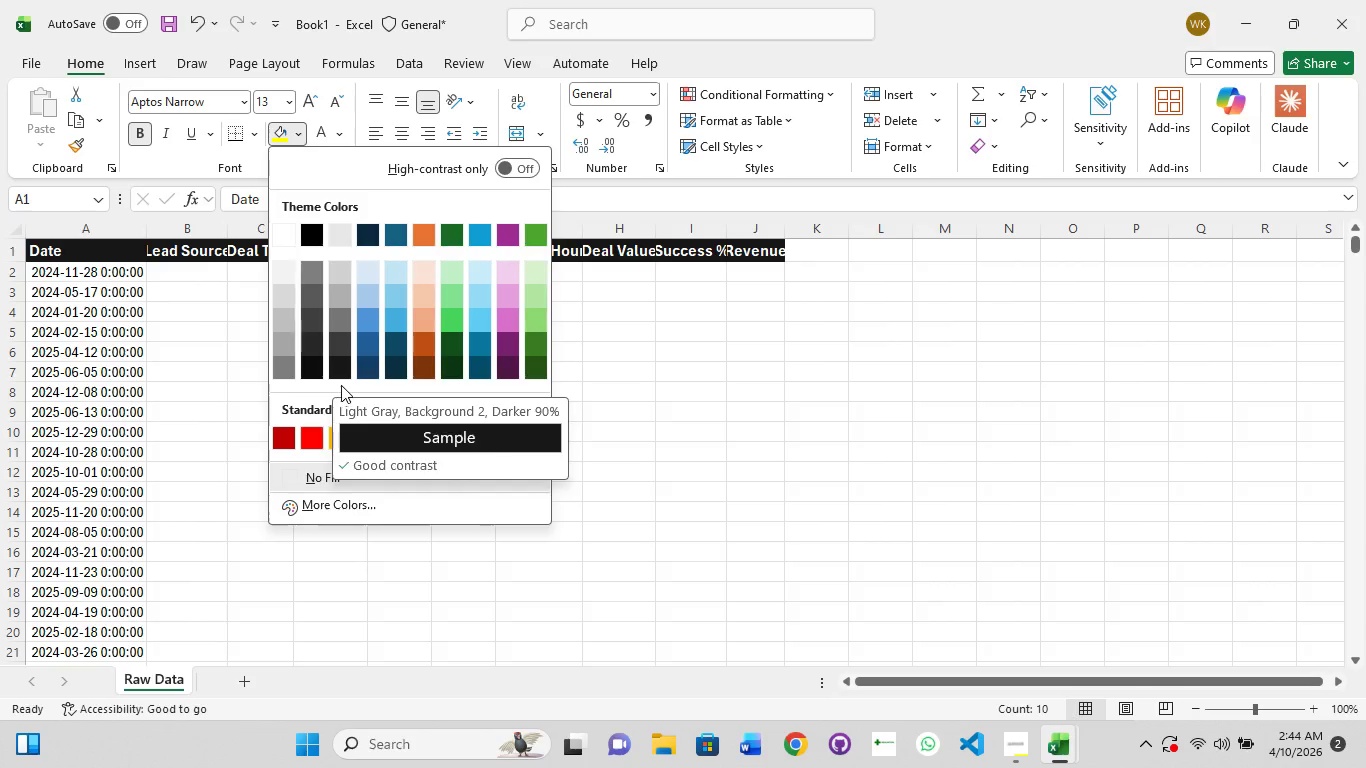 
mouse_move([285, 398])
 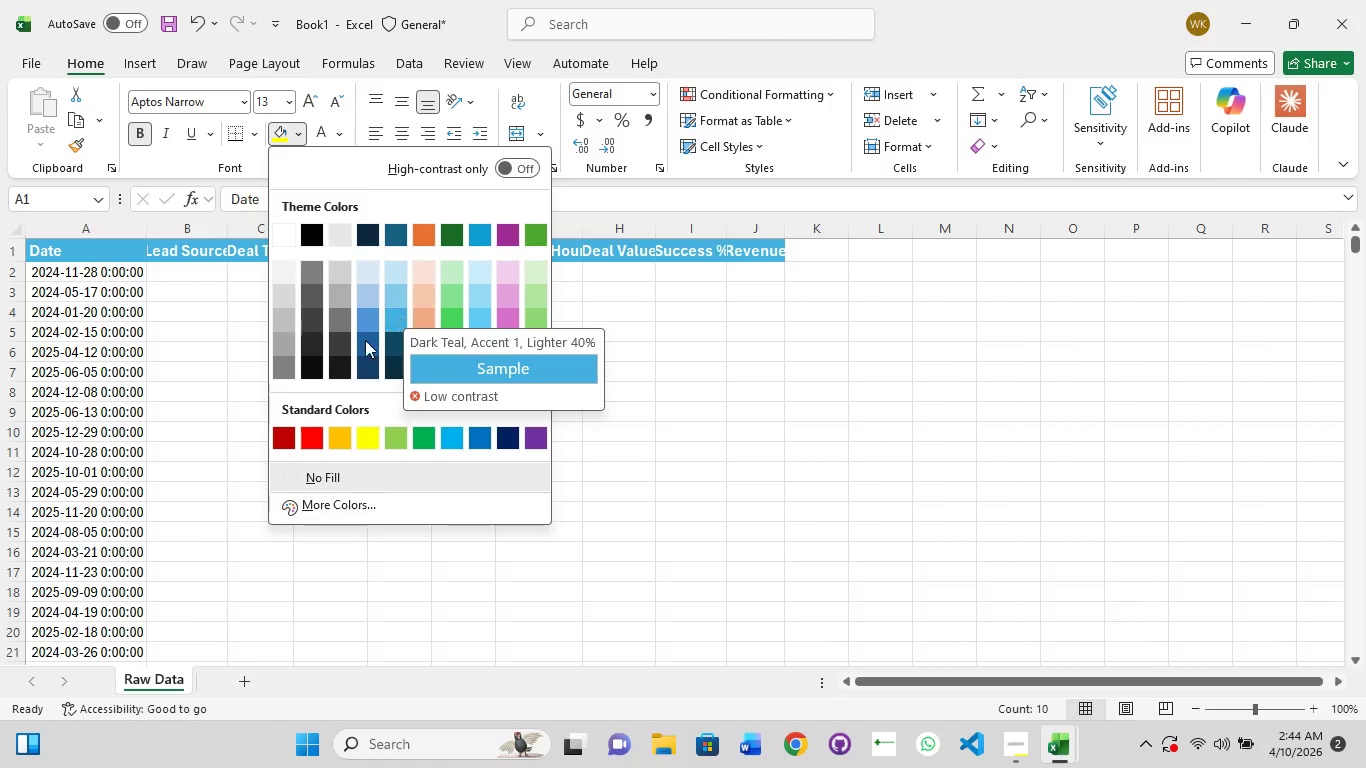 
left_click([290, 437])
 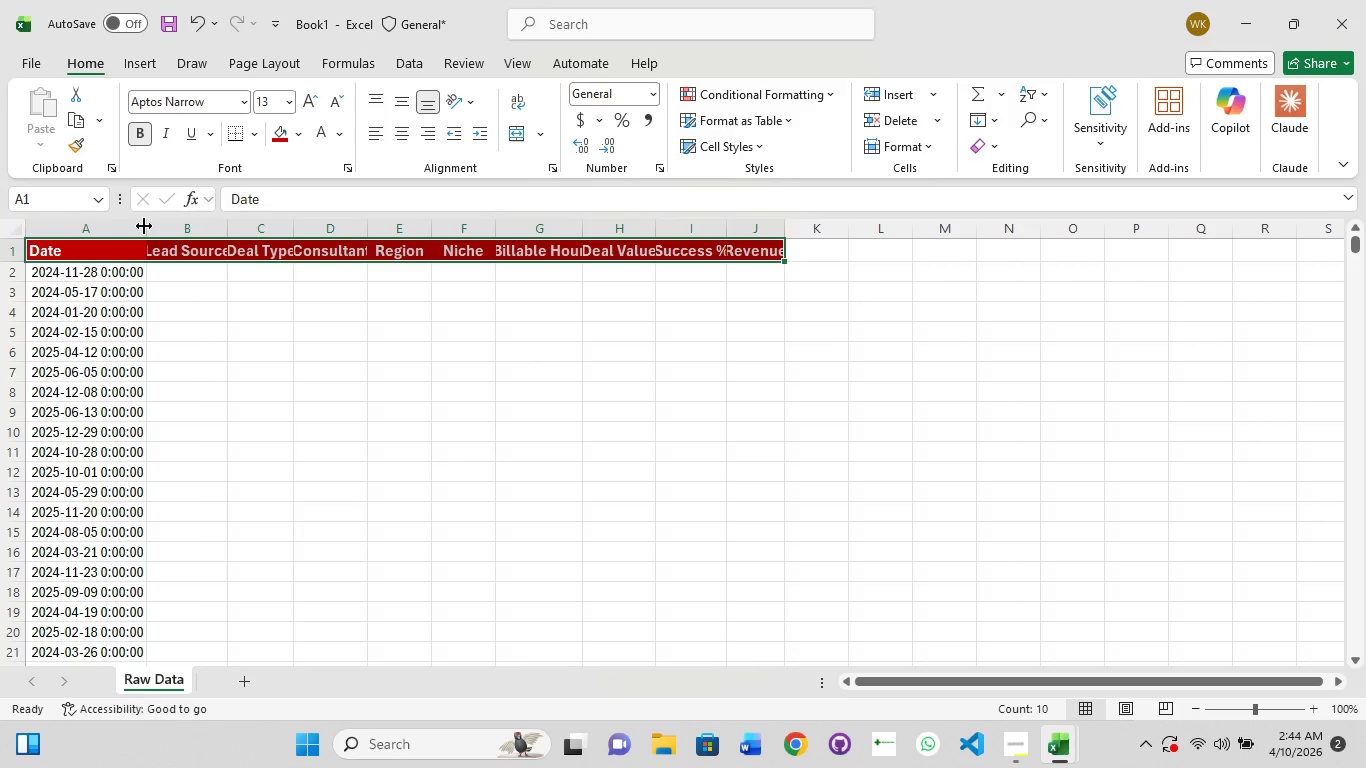 
double_click([144, 226])
 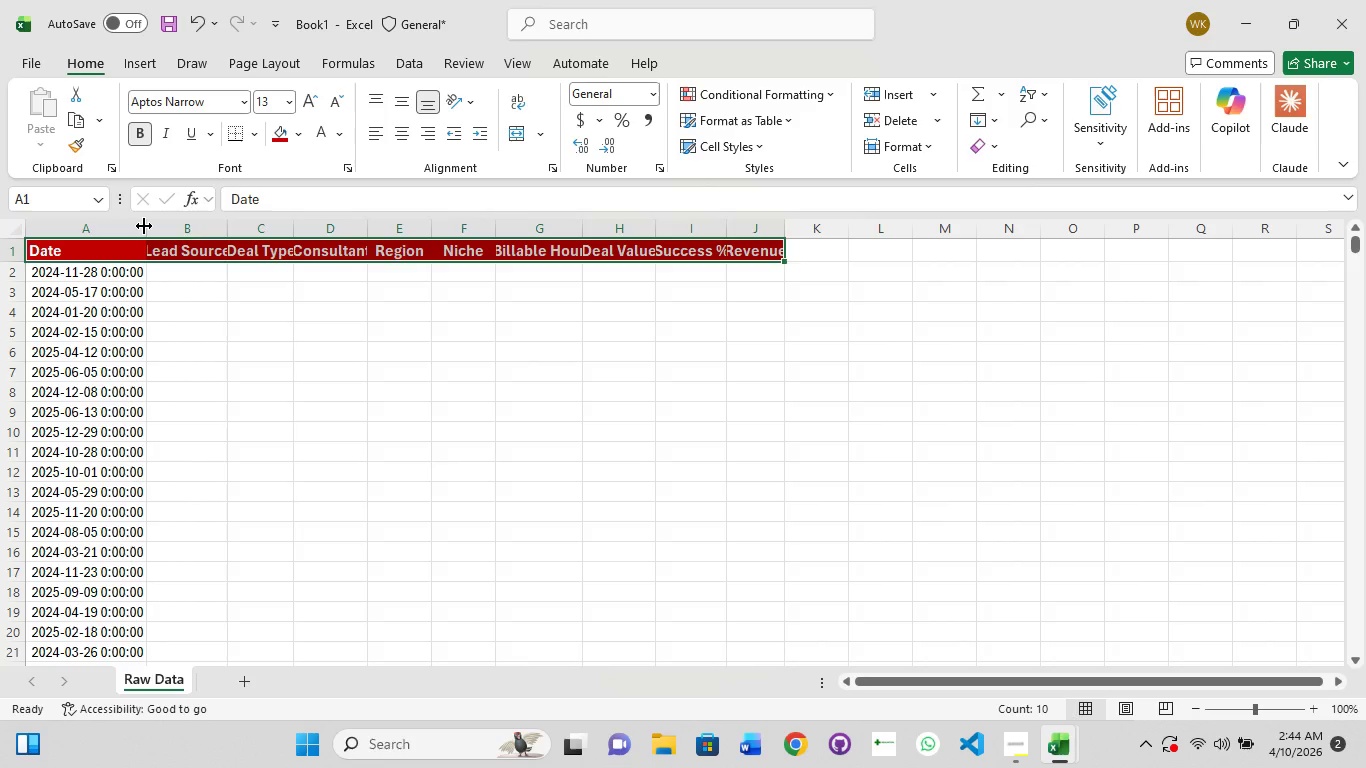 
double_click([144, 226])
 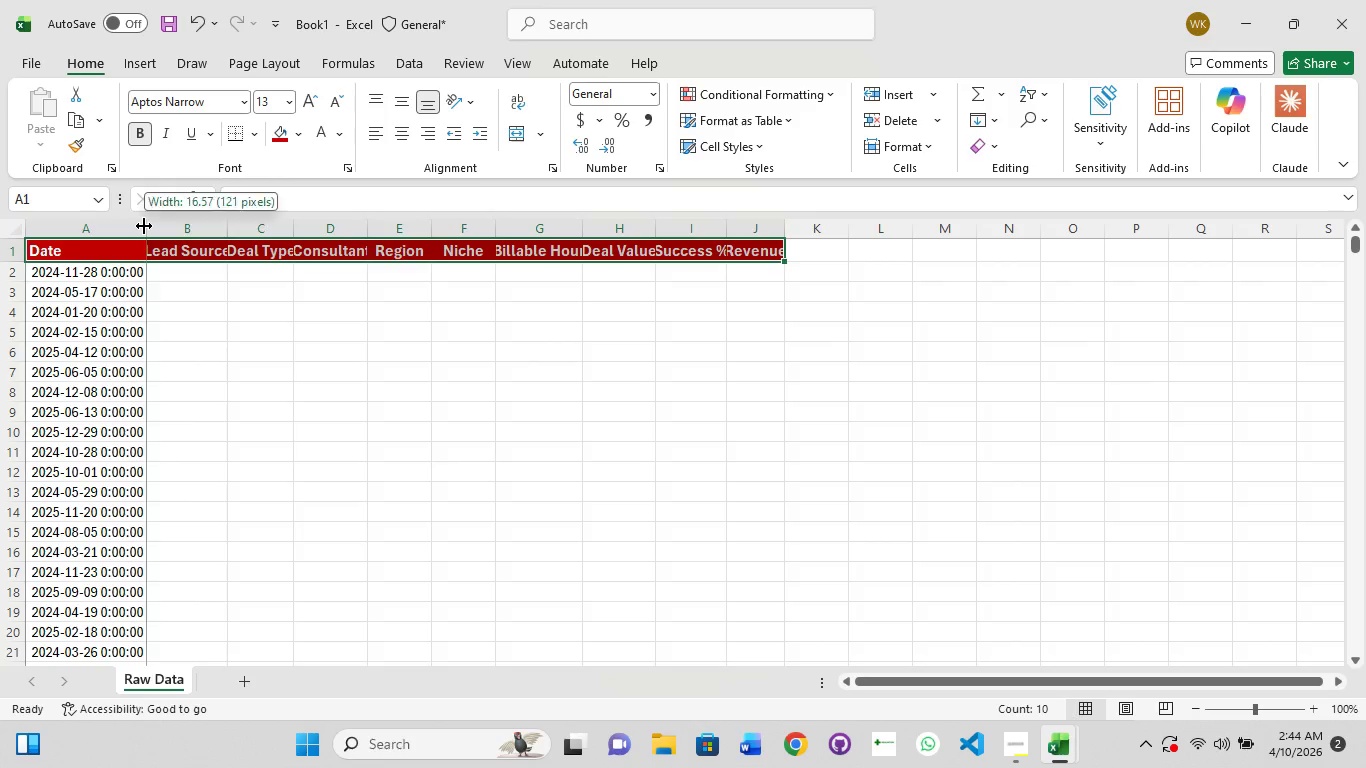 
triple_click([144, 226])
 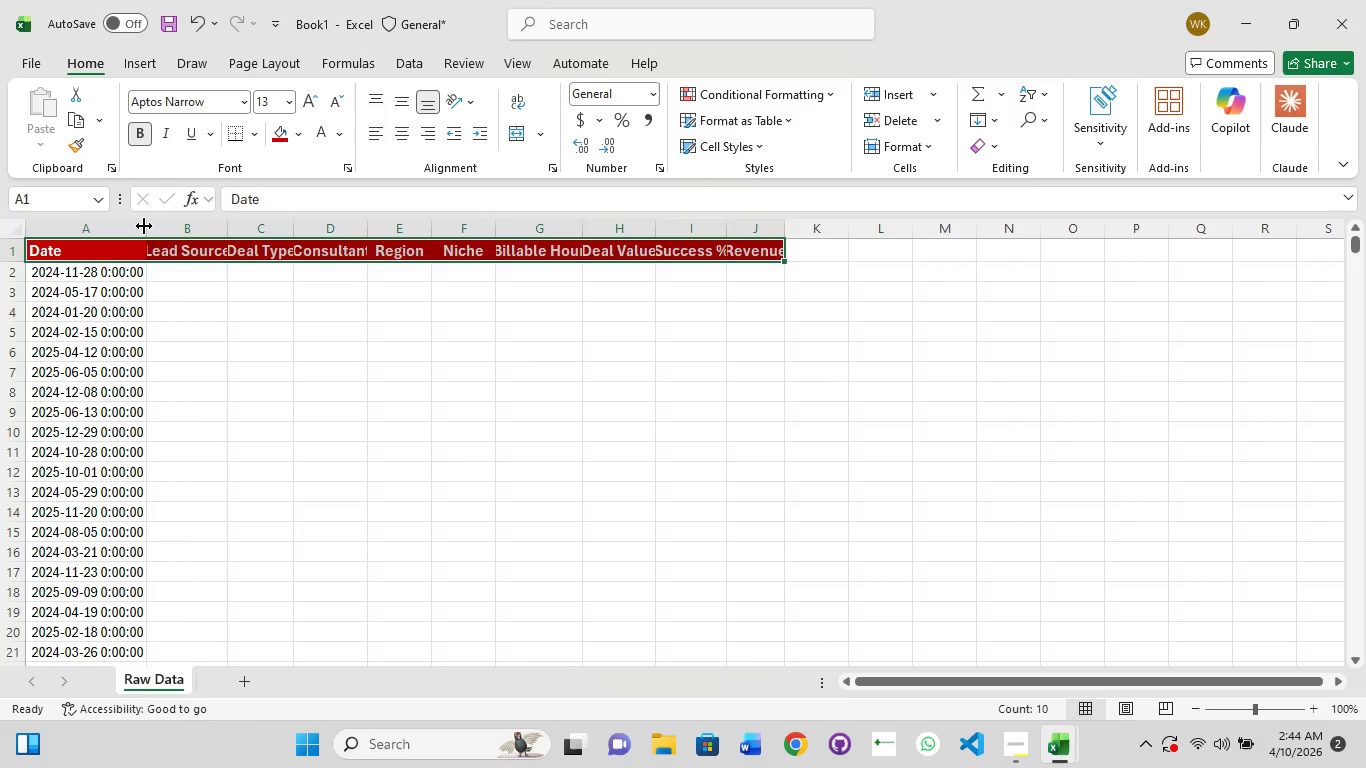 
triple_click([144, 226])
 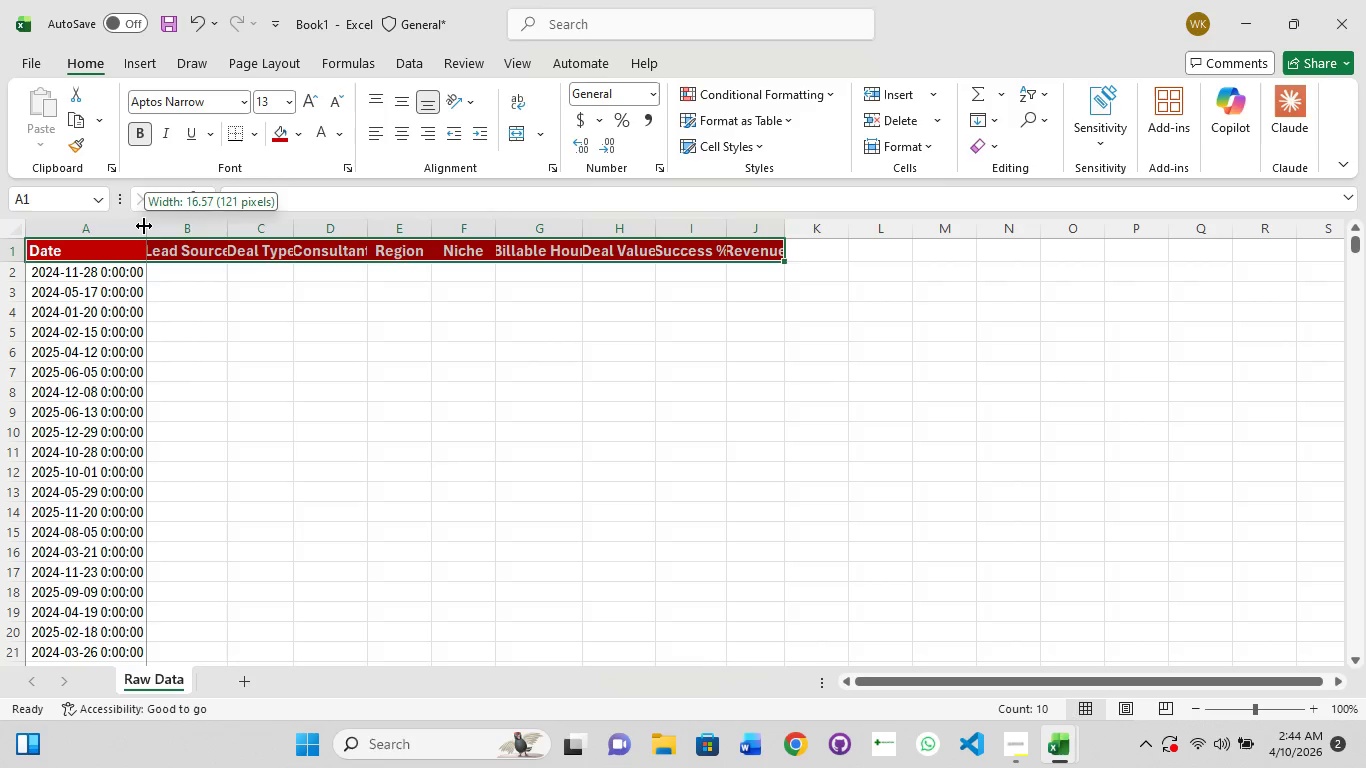 
triple_click([144, 226])
 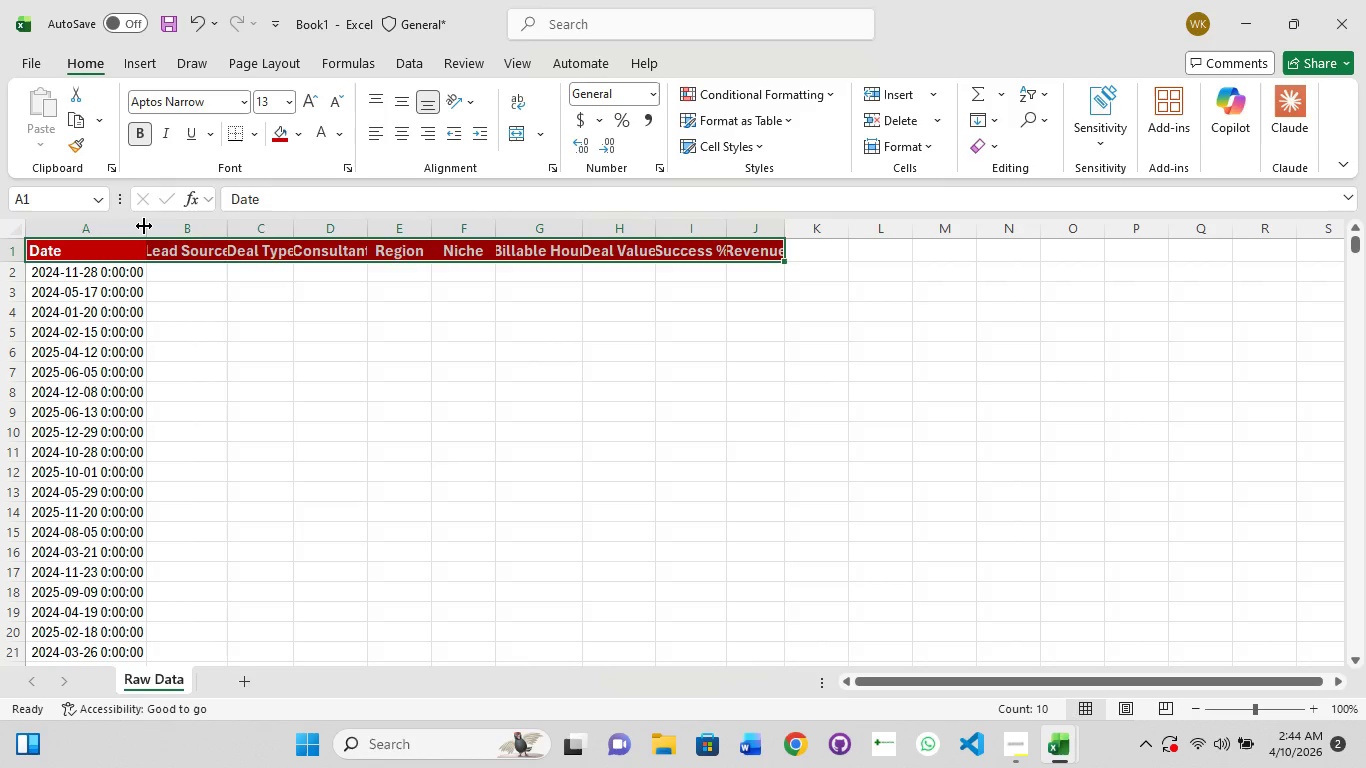 
triple_click([144, 226])
 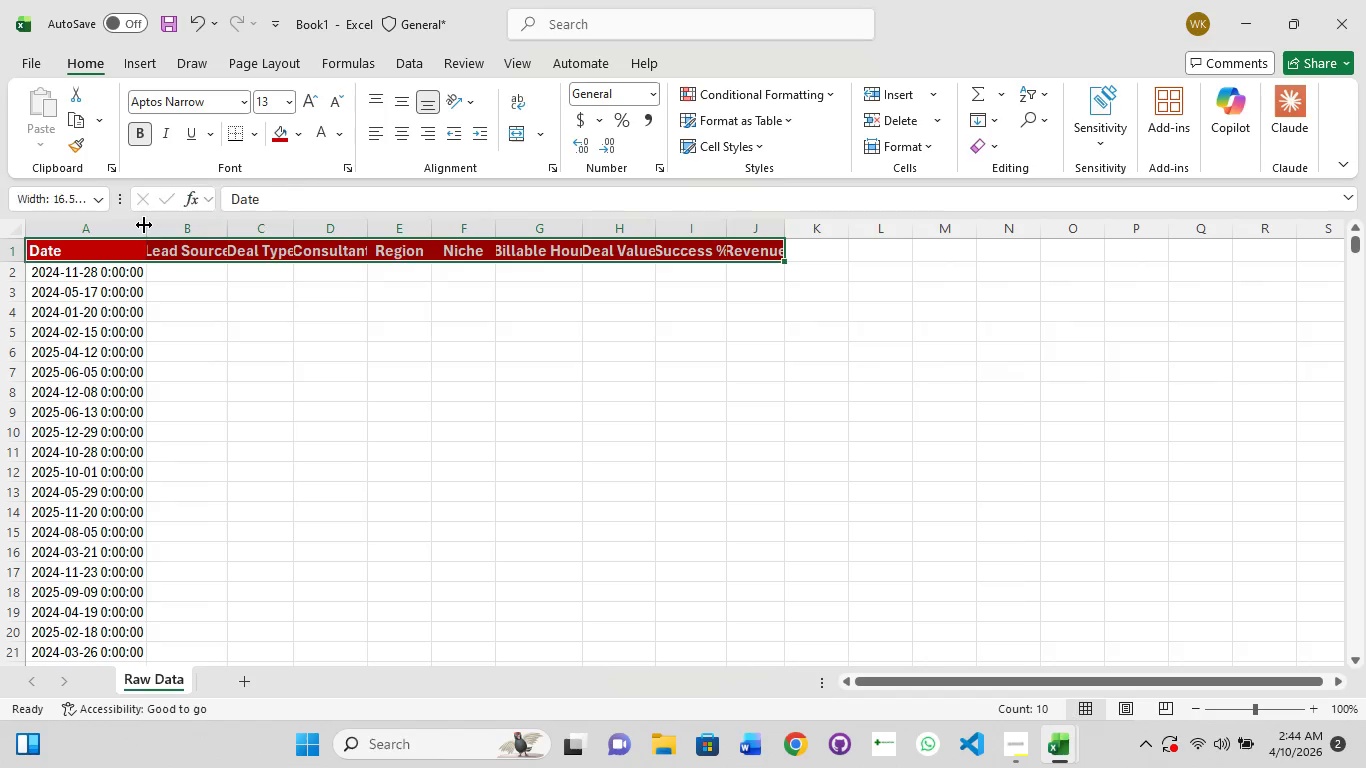 
double_click([144, 225])
 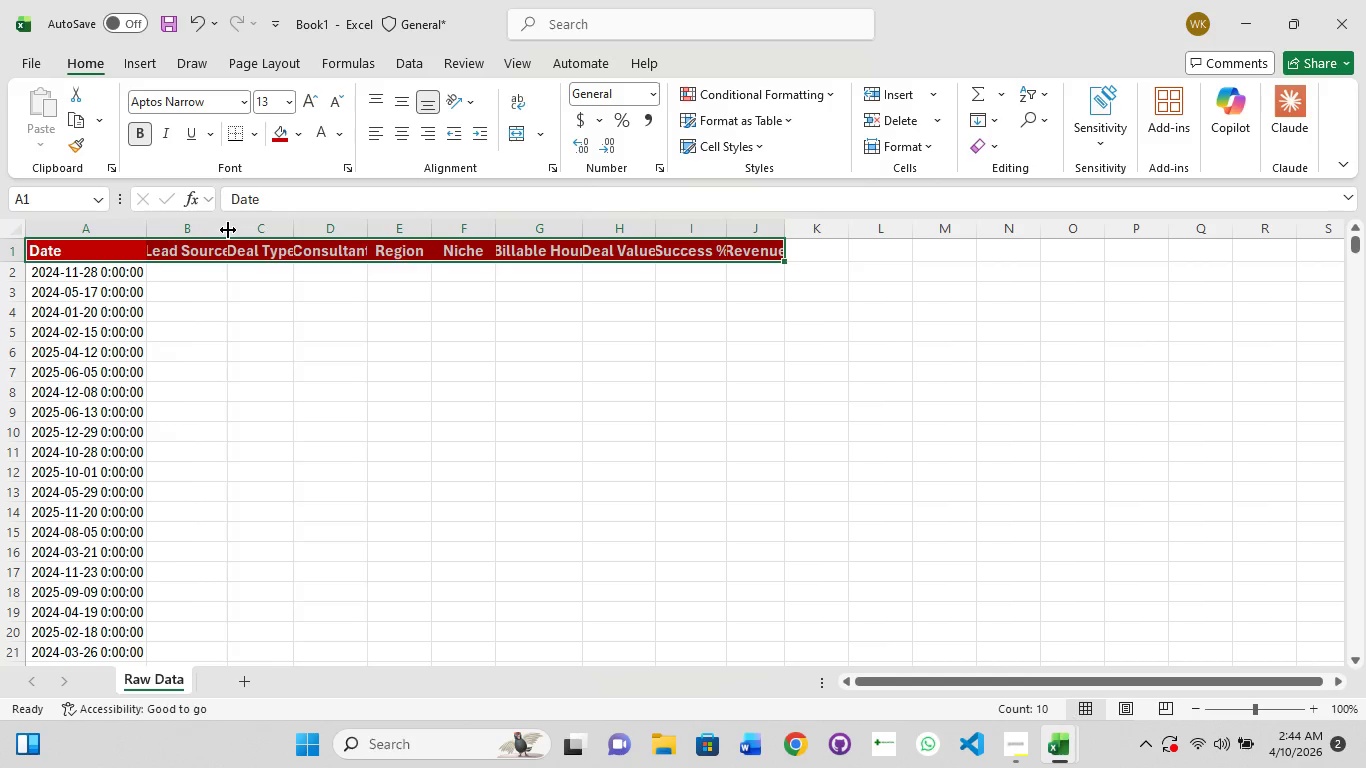 
double_click([228, 230])
 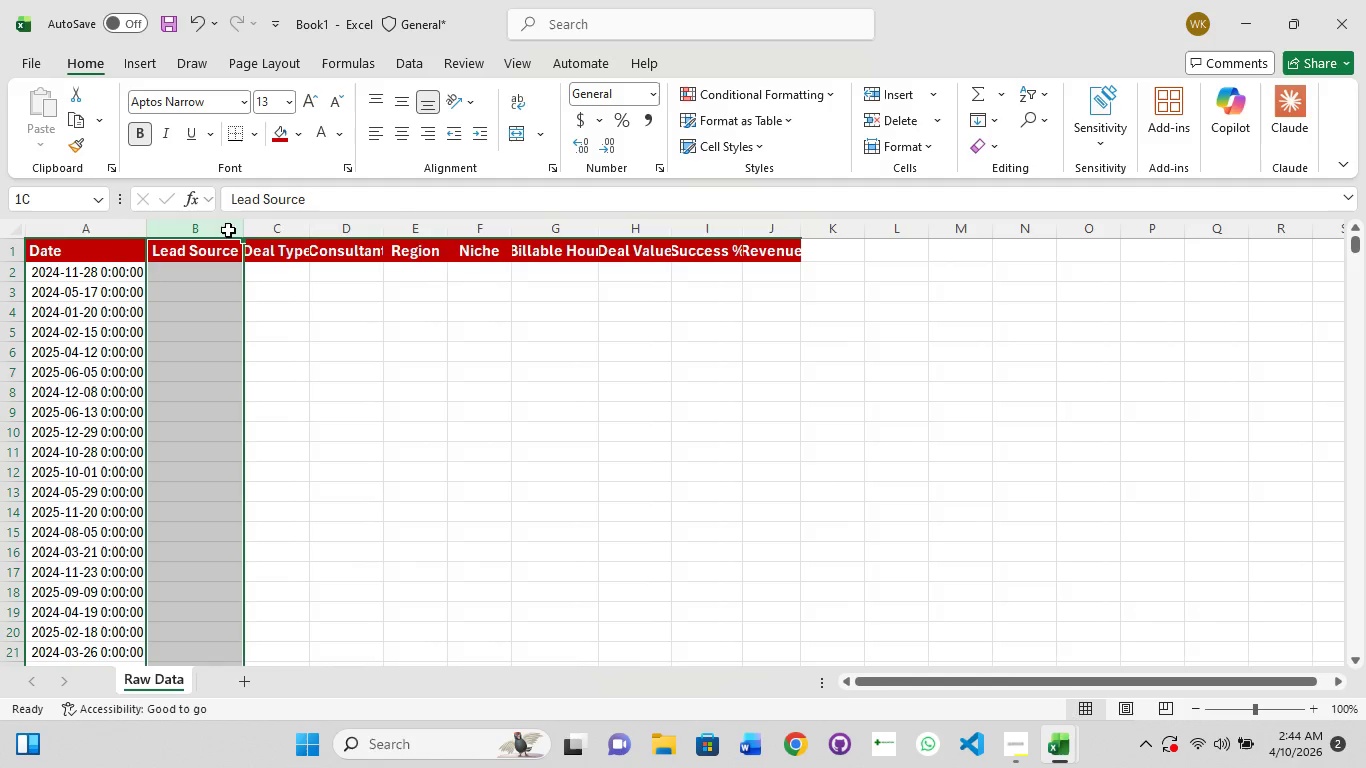 
triple_click([228, 230])
 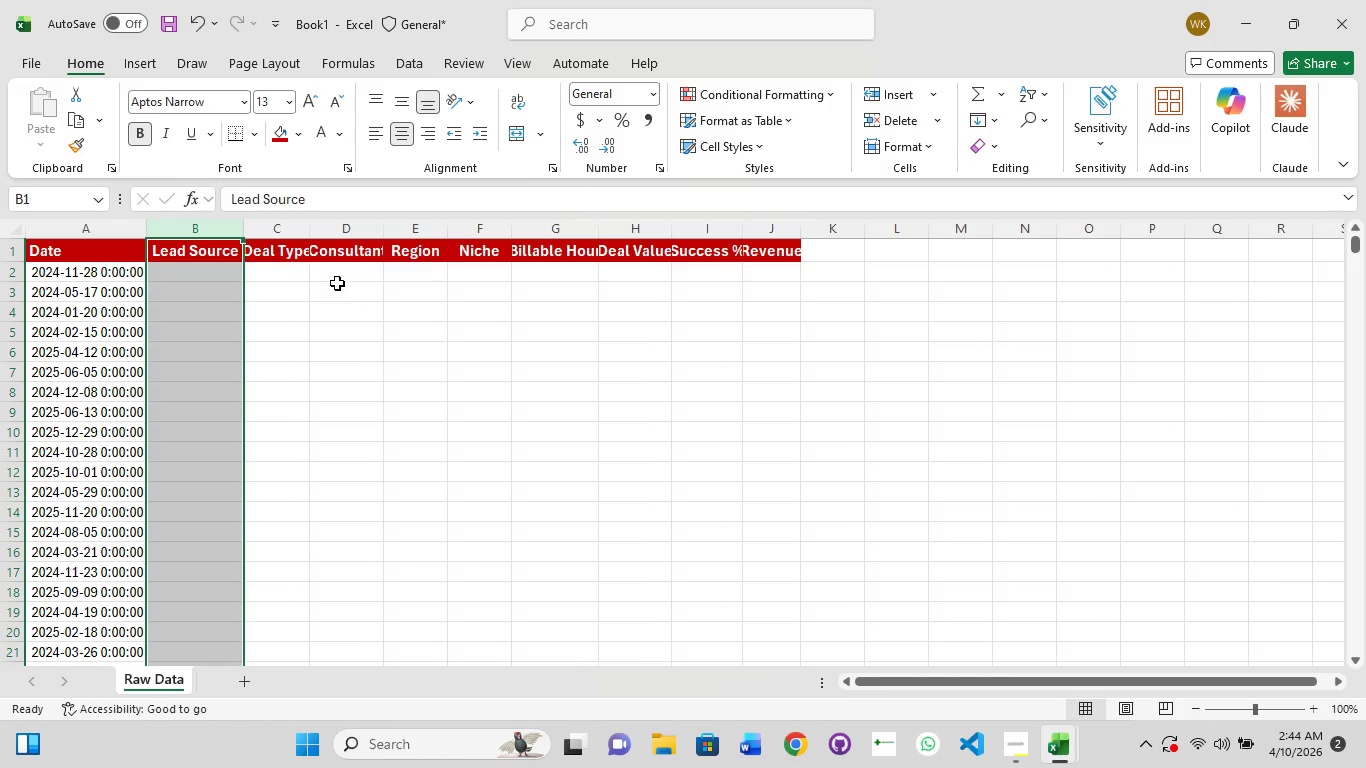 
left_click([325, 265])
 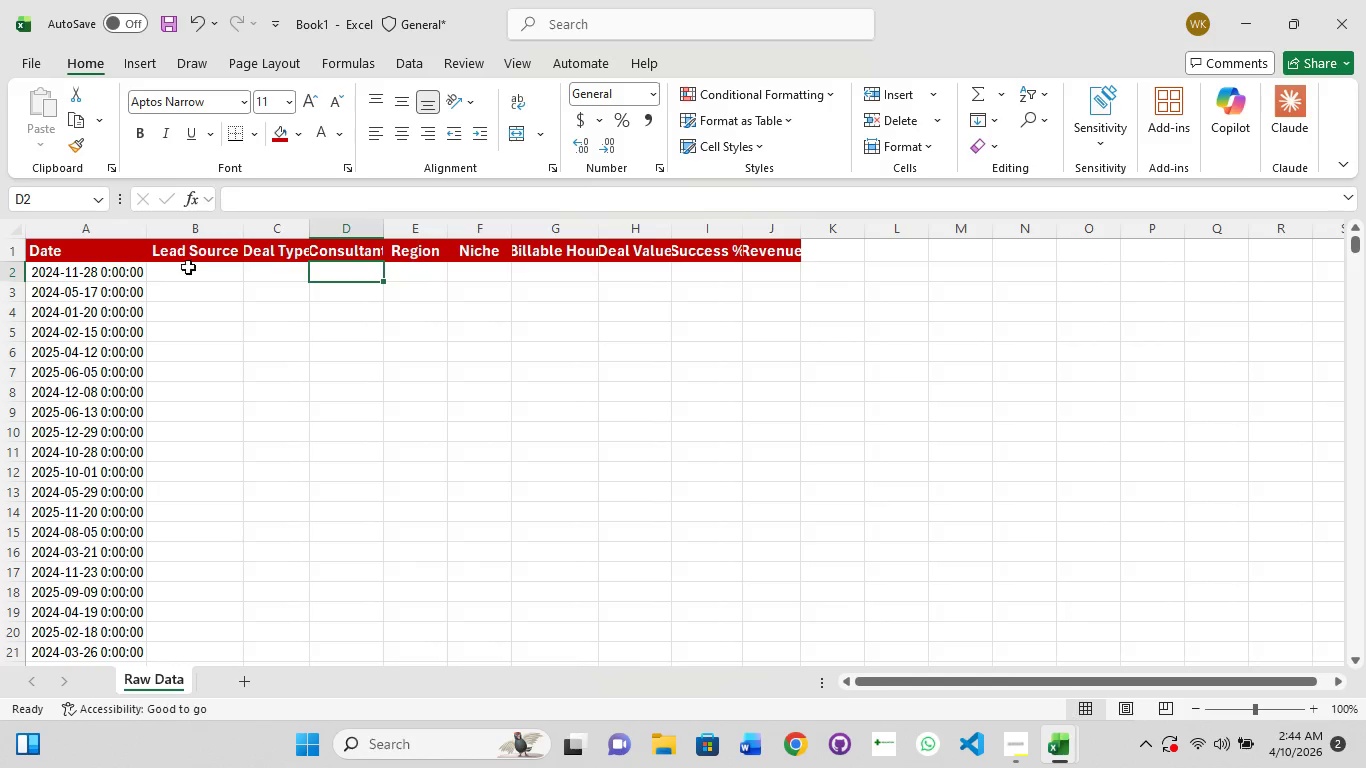 
left_click([195, 275])
 